 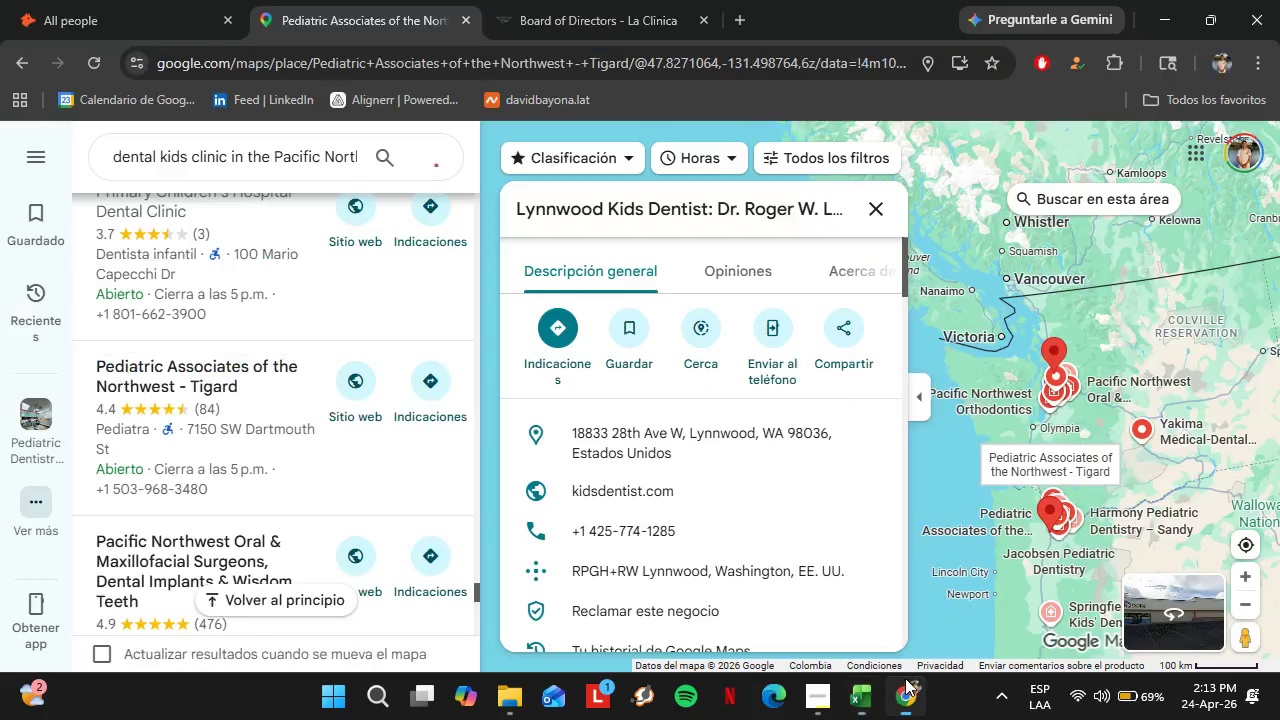 
left_click([871, 694])
 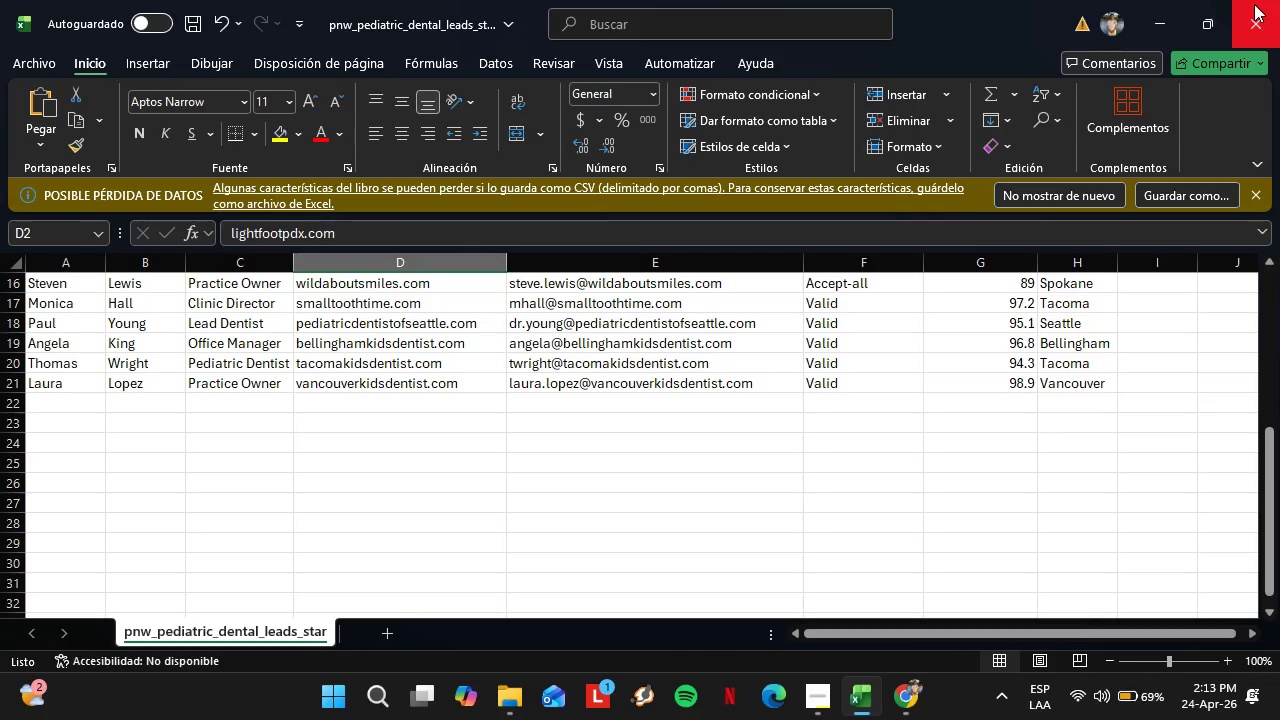 
left_click([1254, 4])
 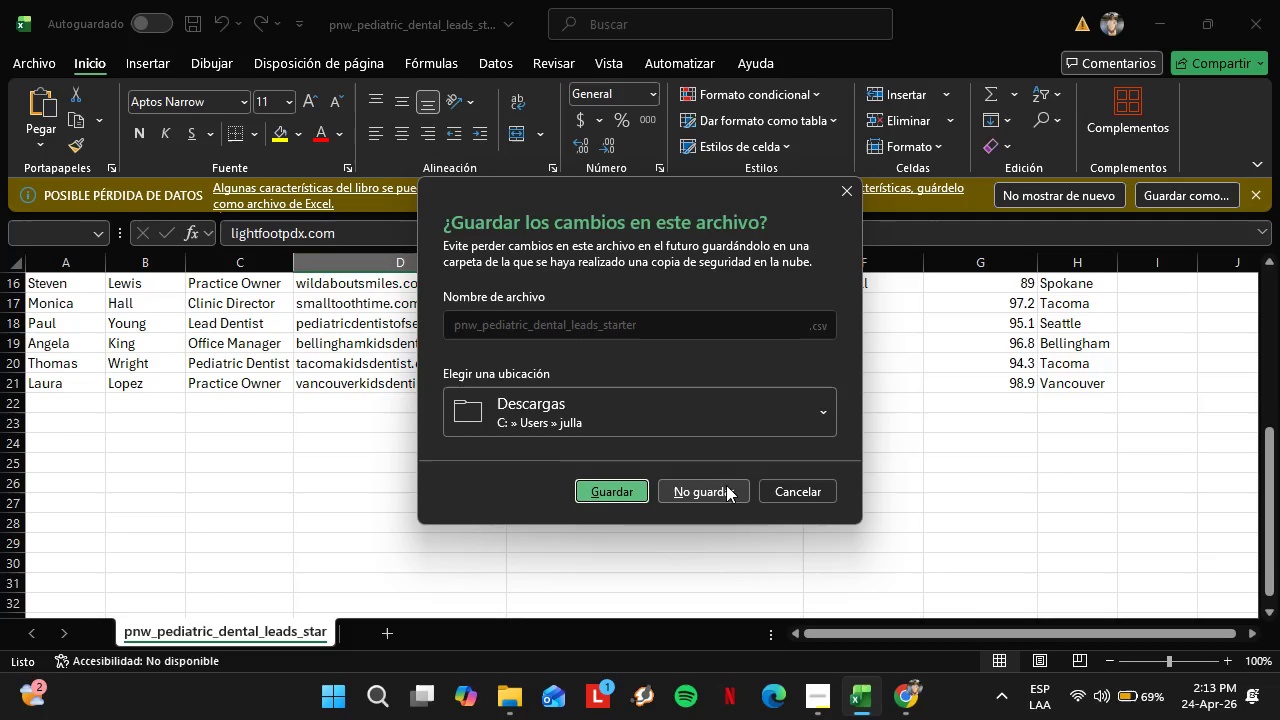 
left_click([715, 486])
 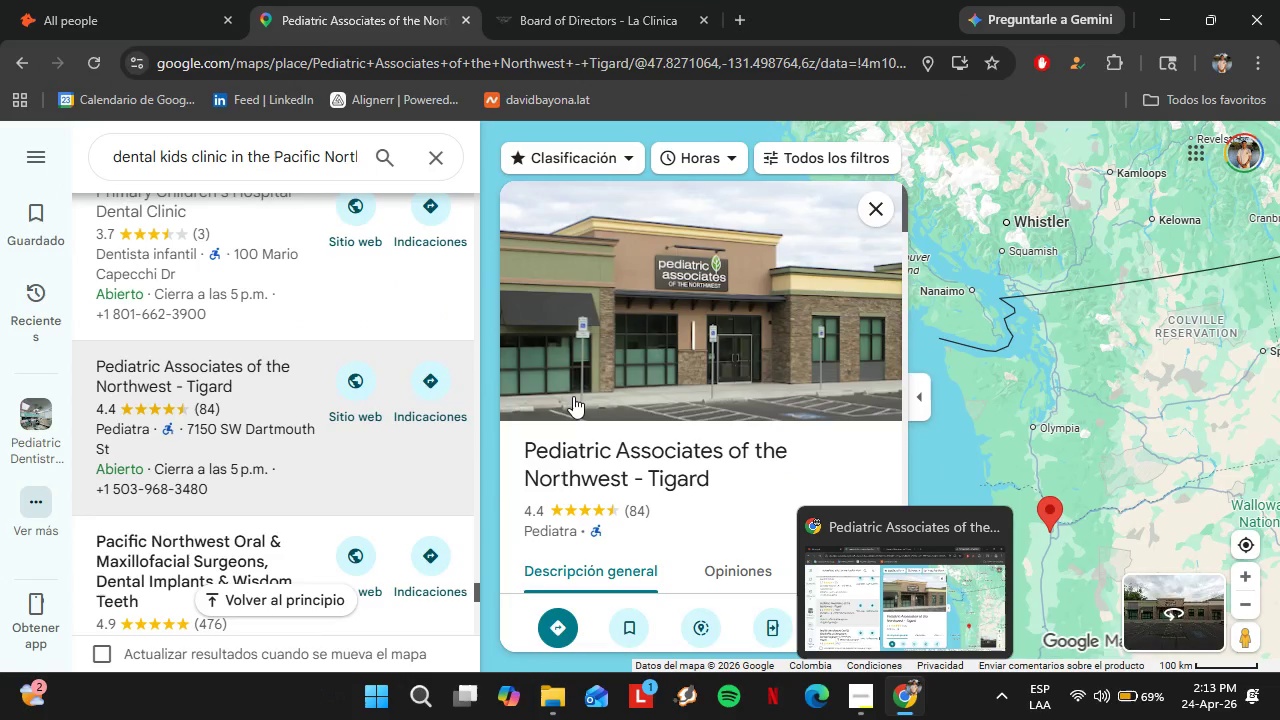 
mouse_move([676, 374])
 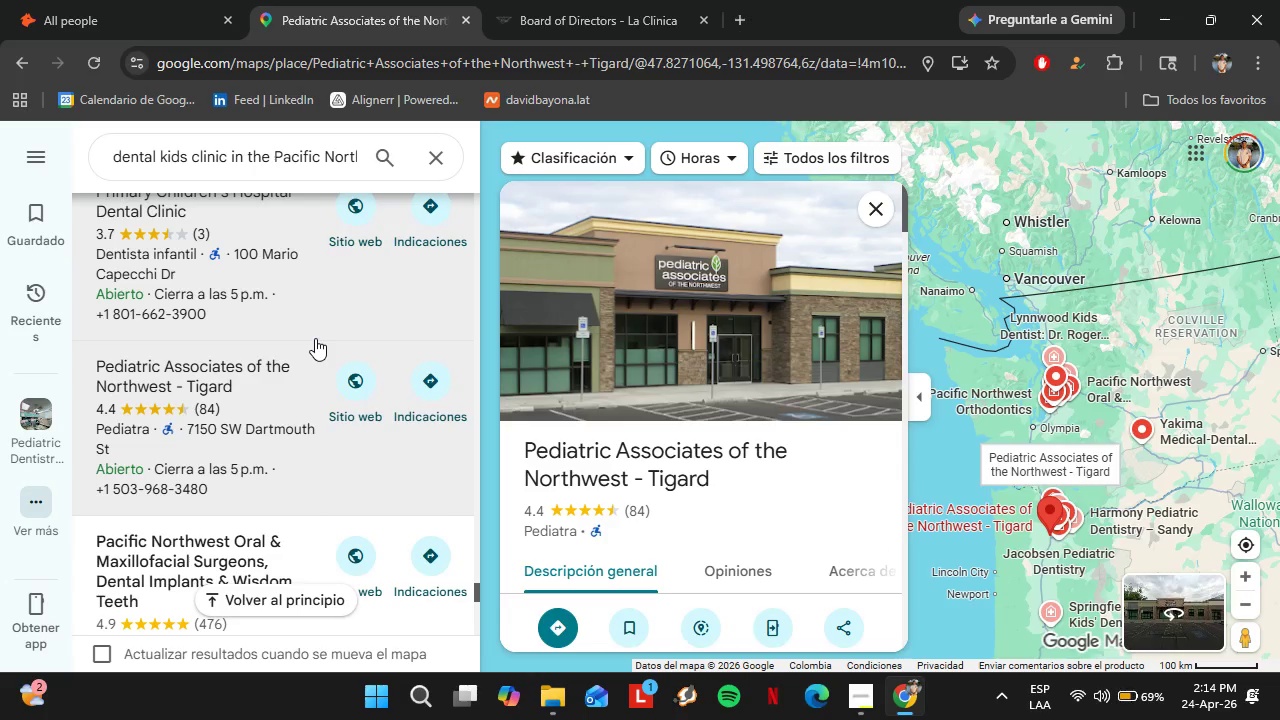 
scroll: coordinate [241, 368], scroll_direction: down, amount: 9.0
 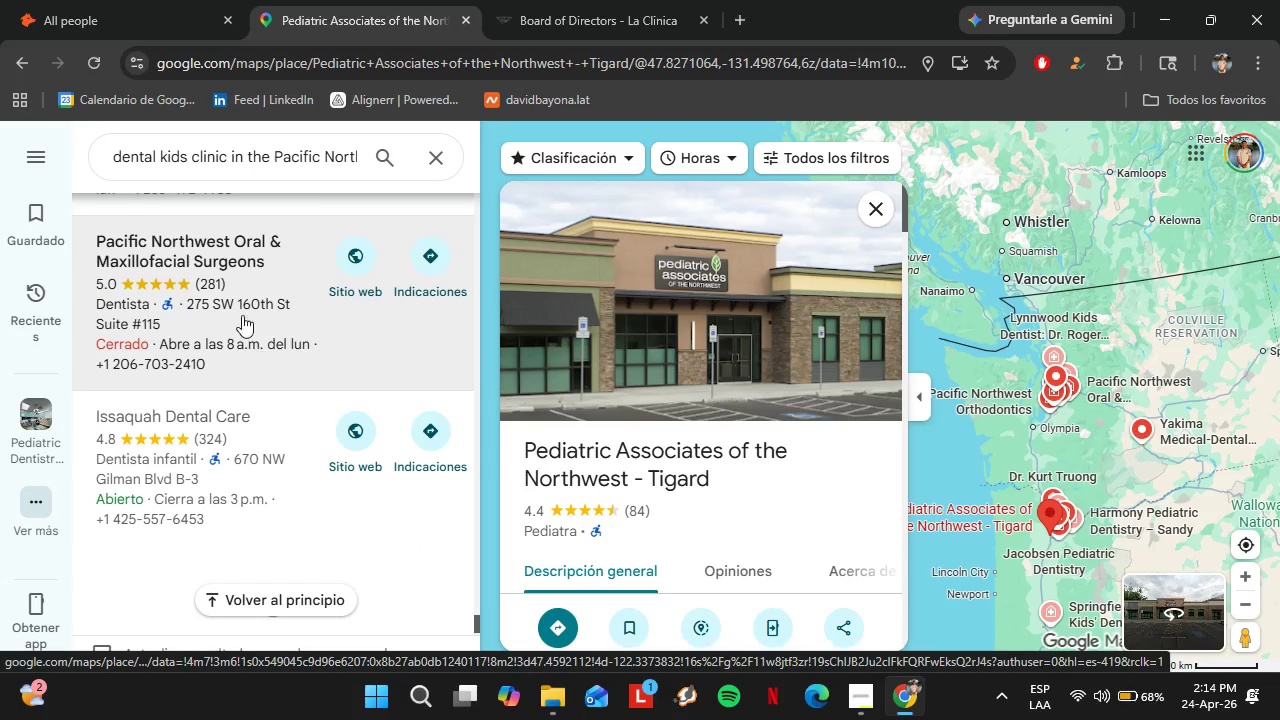 
left_click([241, 272])
 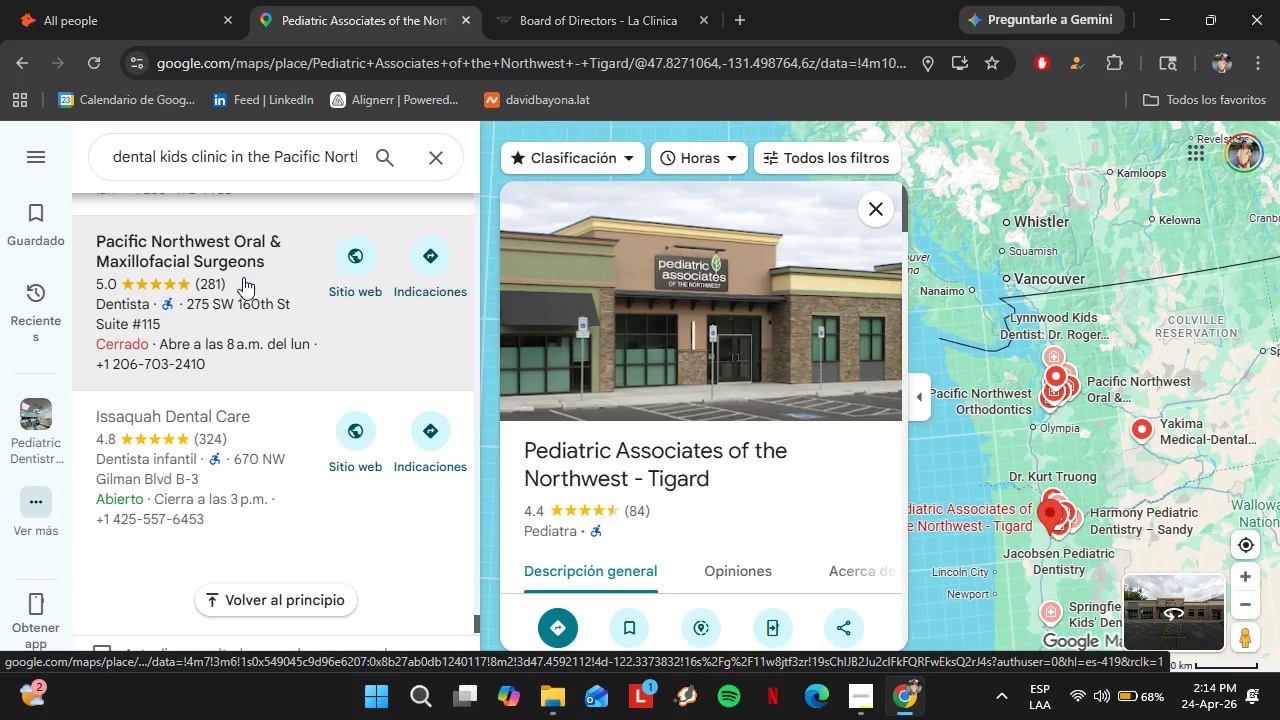 
wait(12.53)
 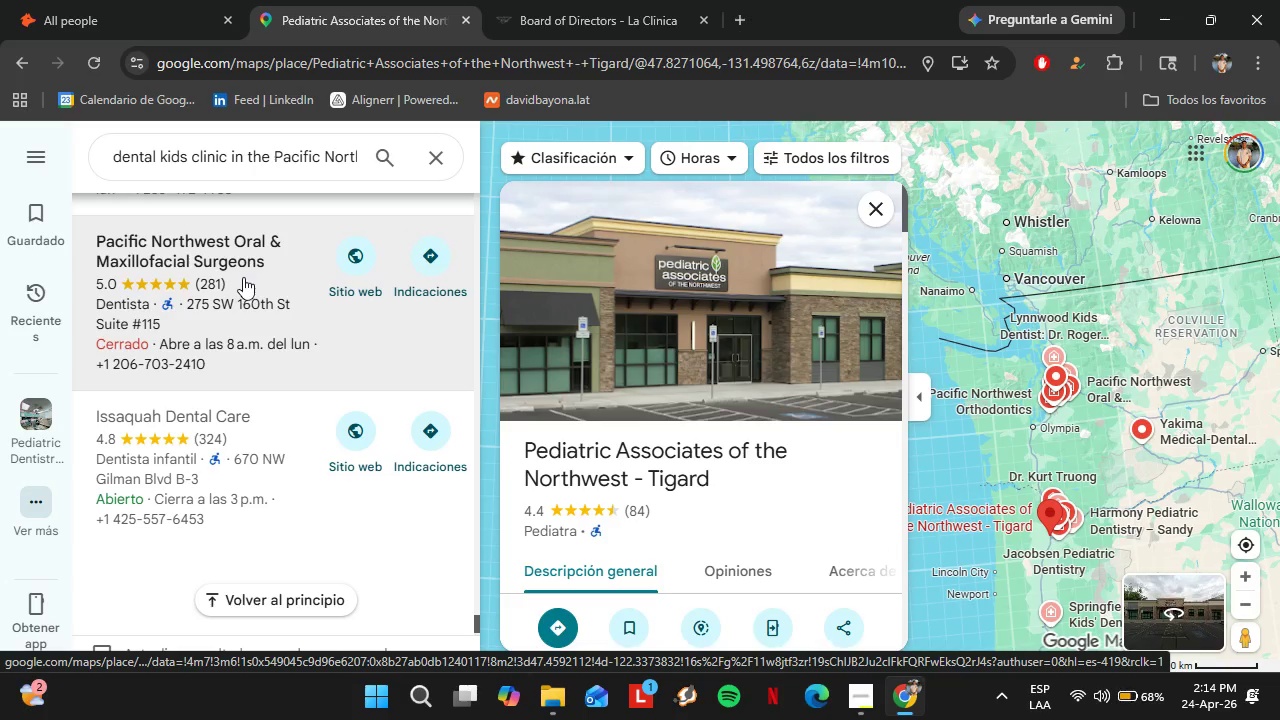 
scroll: coordinate [718, 412], scroll_direction: down, amount: 4.0
 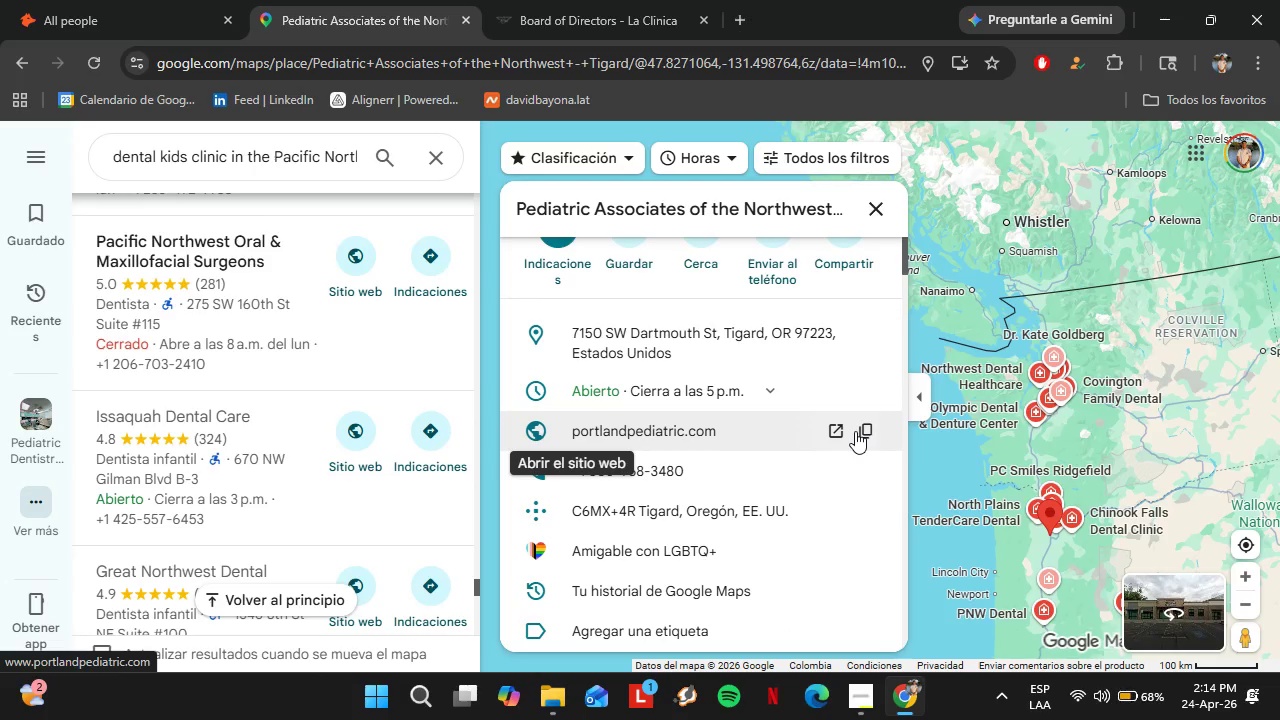 
left_click([863, 430])
 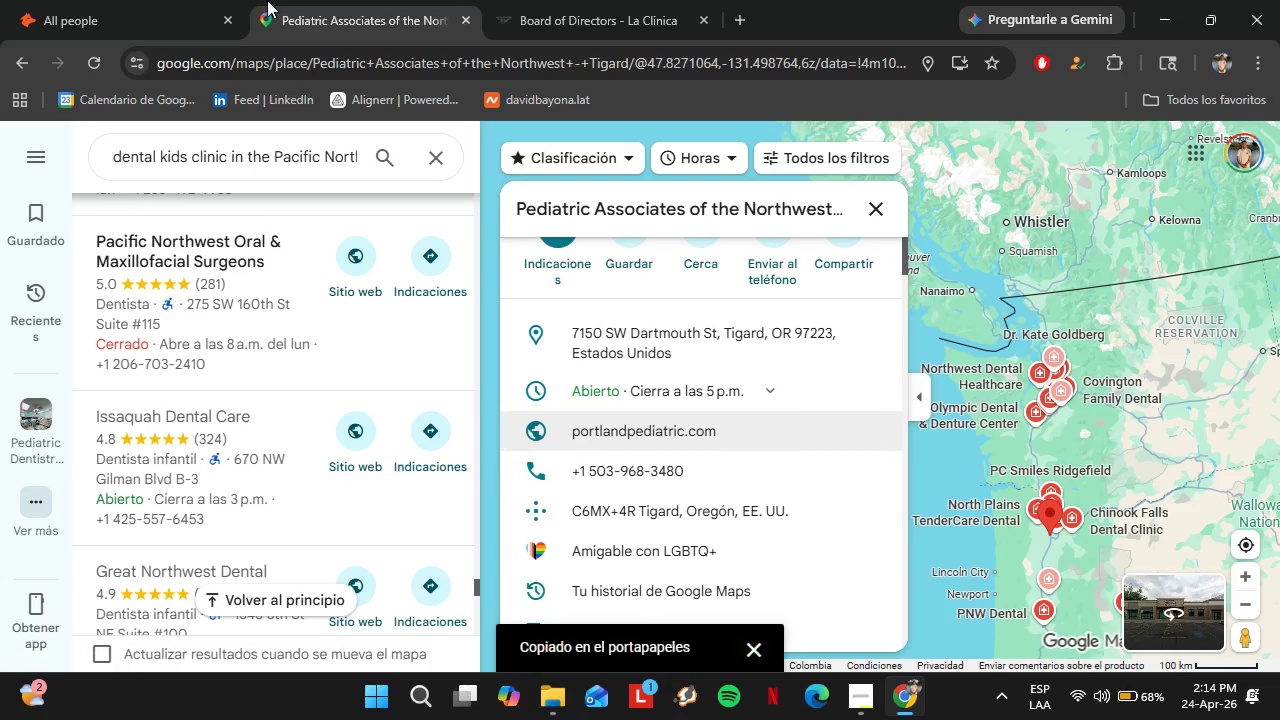 
left_click([180, 0])
 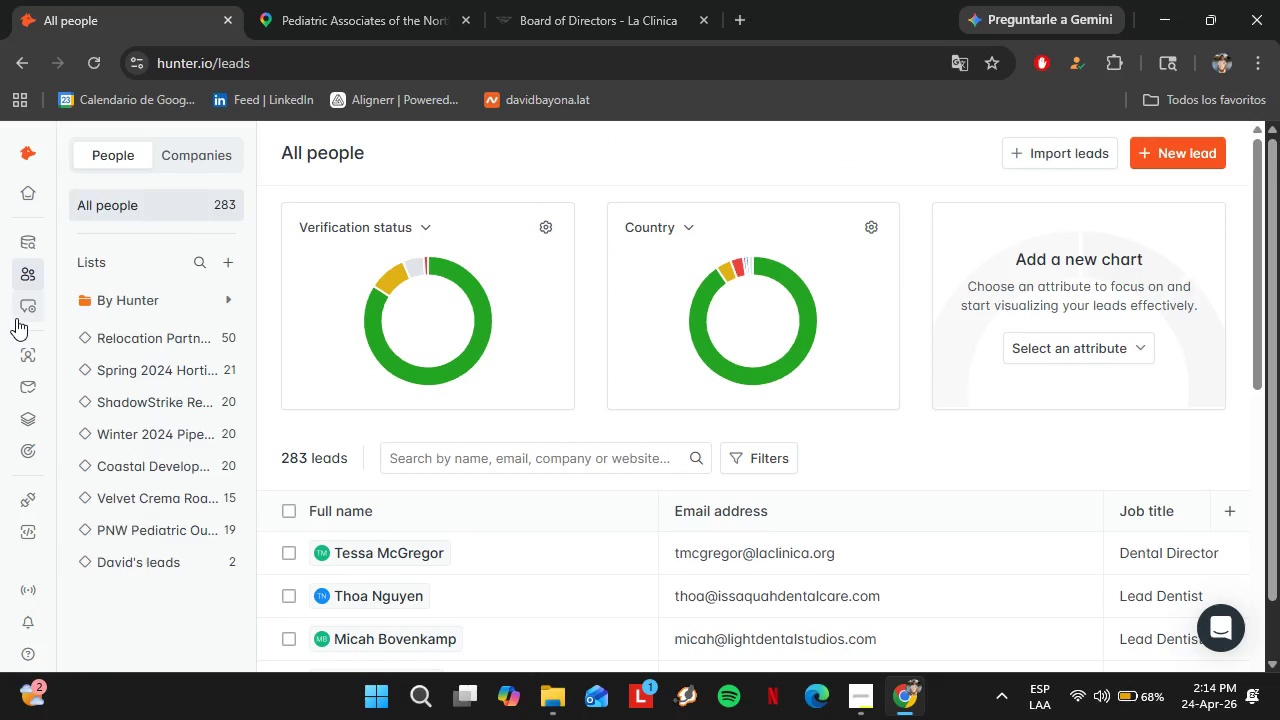 
left_click([33, 349])
 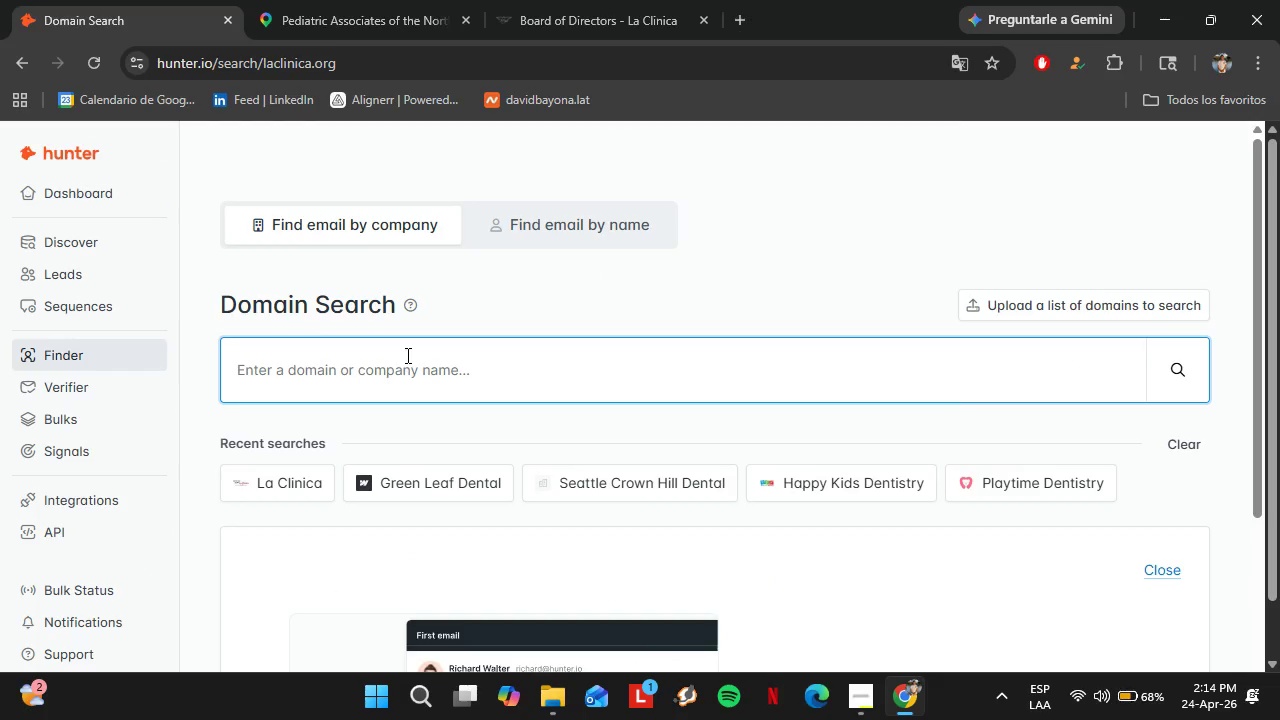 
key(Control+V)
 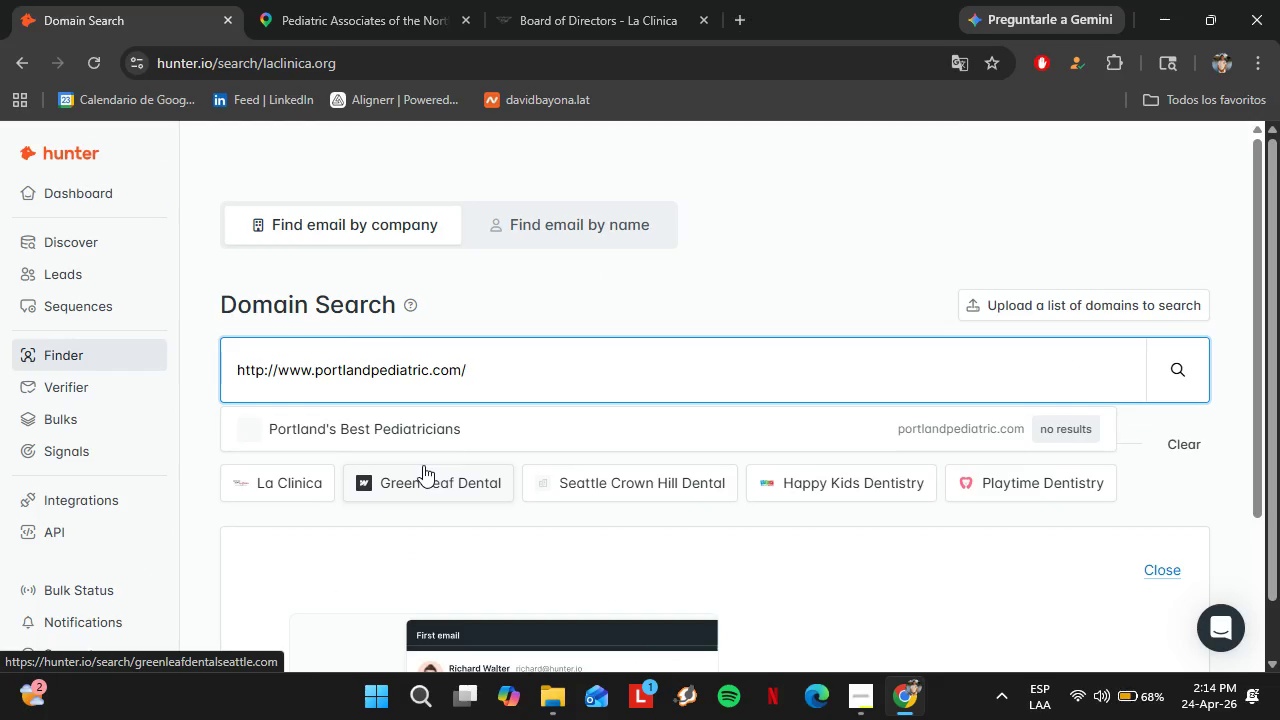 
key(Enter)
 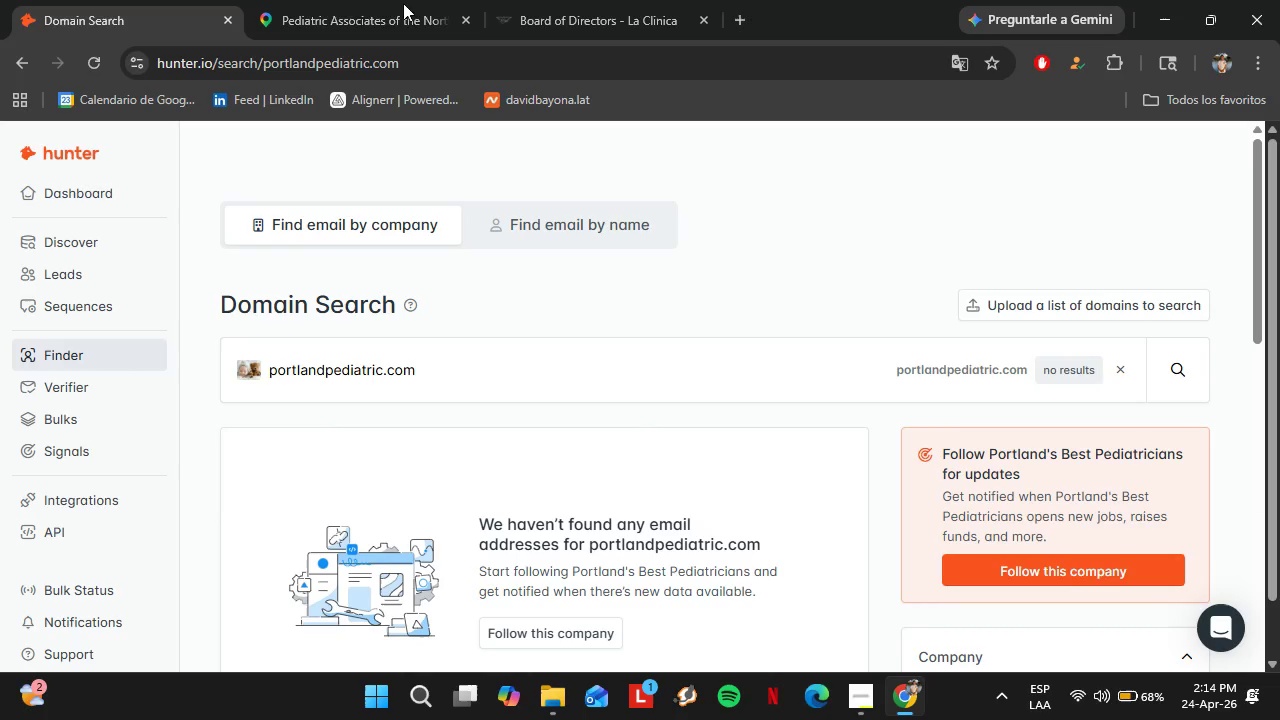 
left_click([333, 0])
 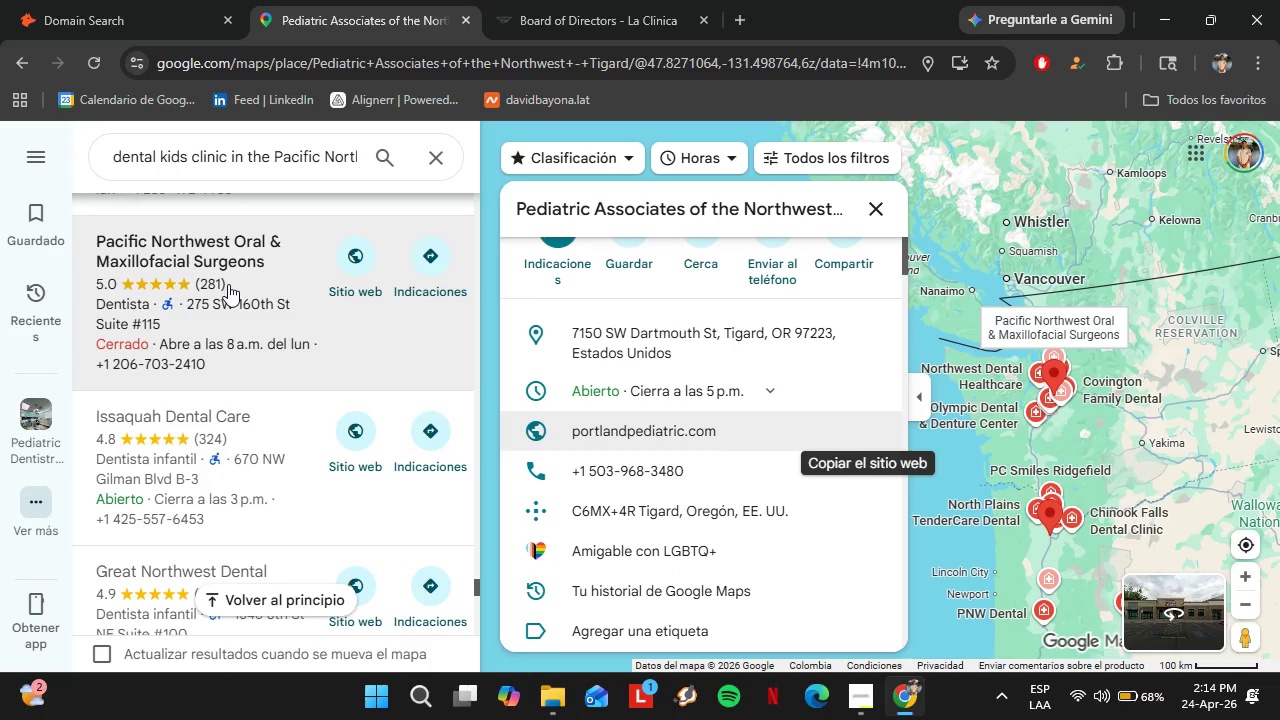 
scroll: coordinate [228, 284], scroll_direction: down, amount: 5.0
 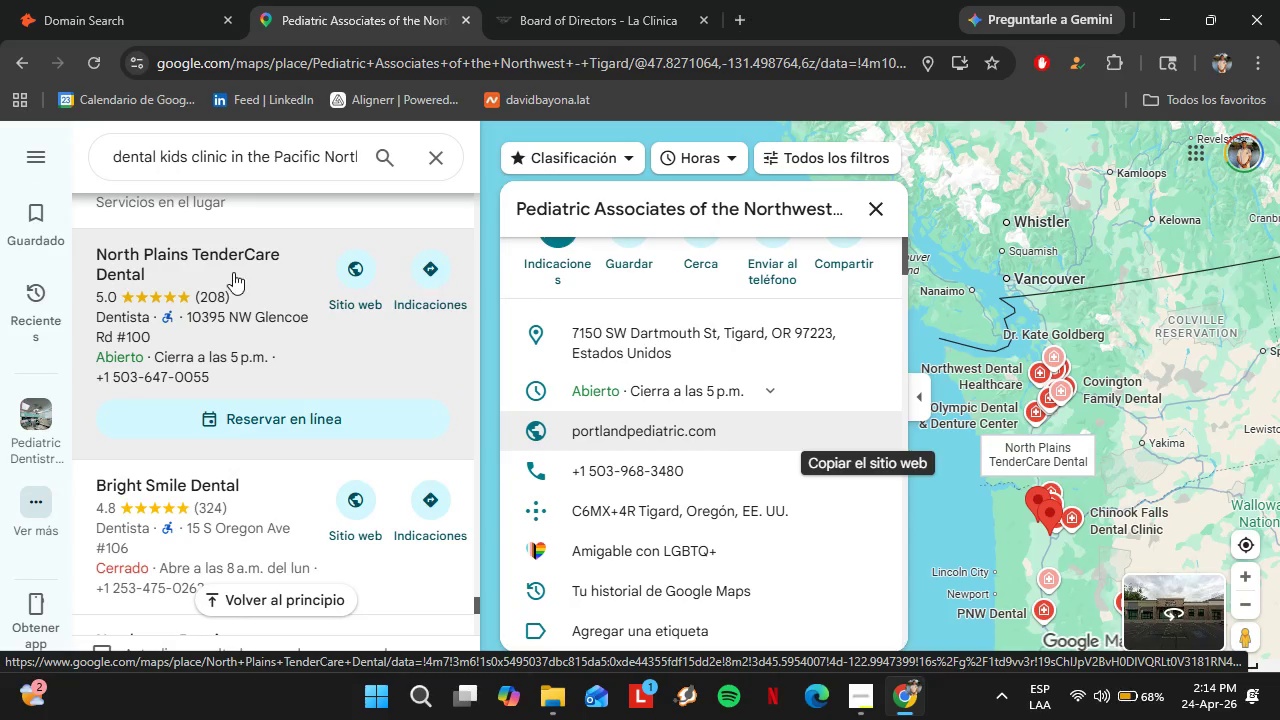 
left_click([221, 270])
 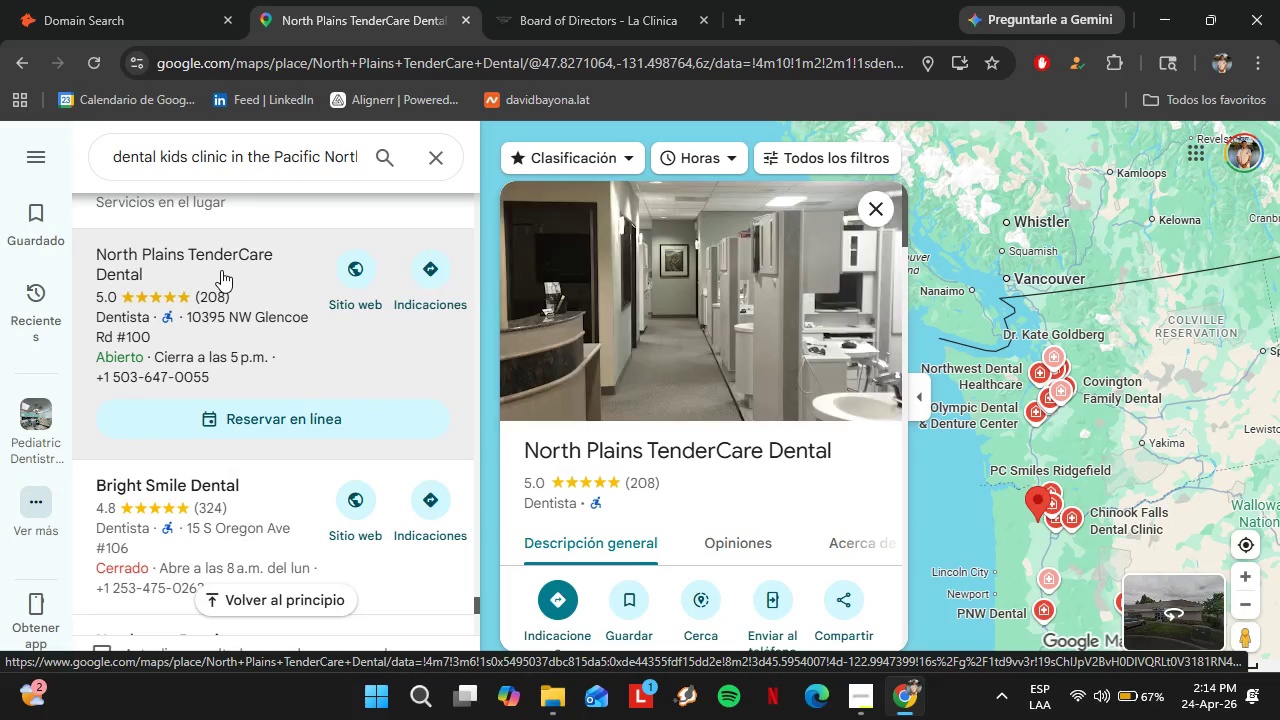 
scroll: coordinate [799, 348], scroll_direction: down, amount: 4.0
 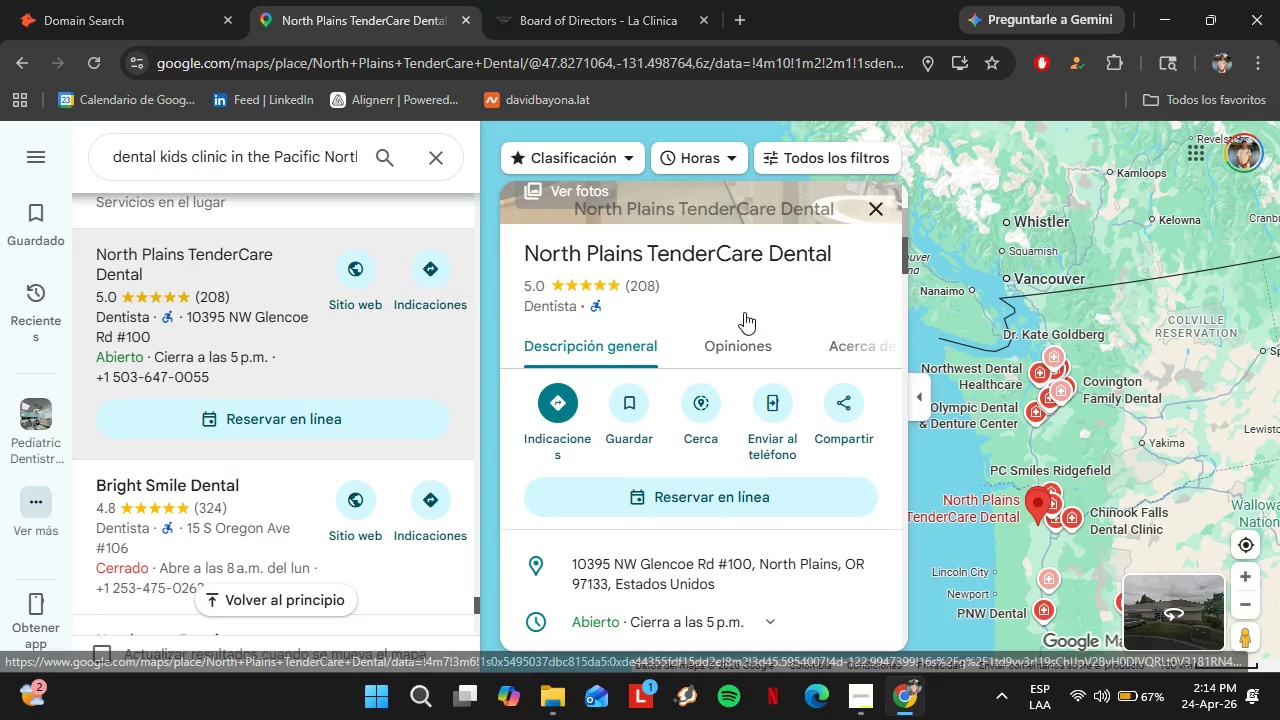 
left_click([867, 455])
 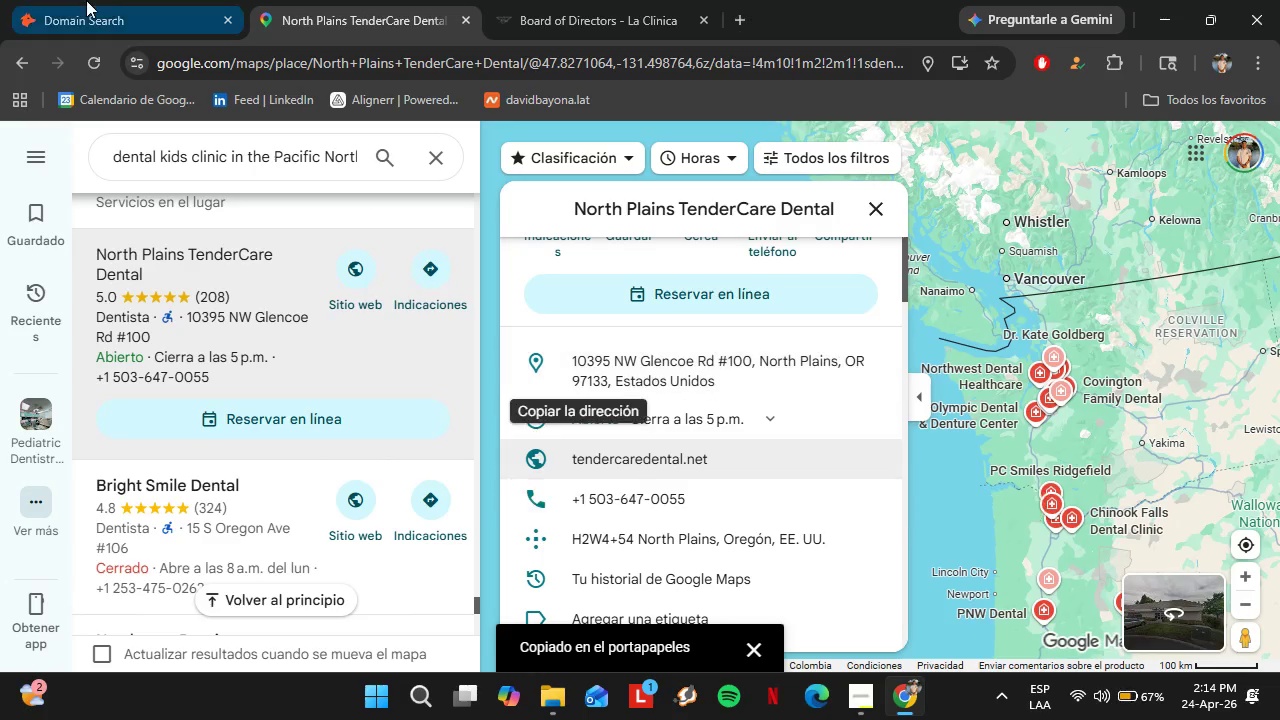 
left_click([27, 0])
 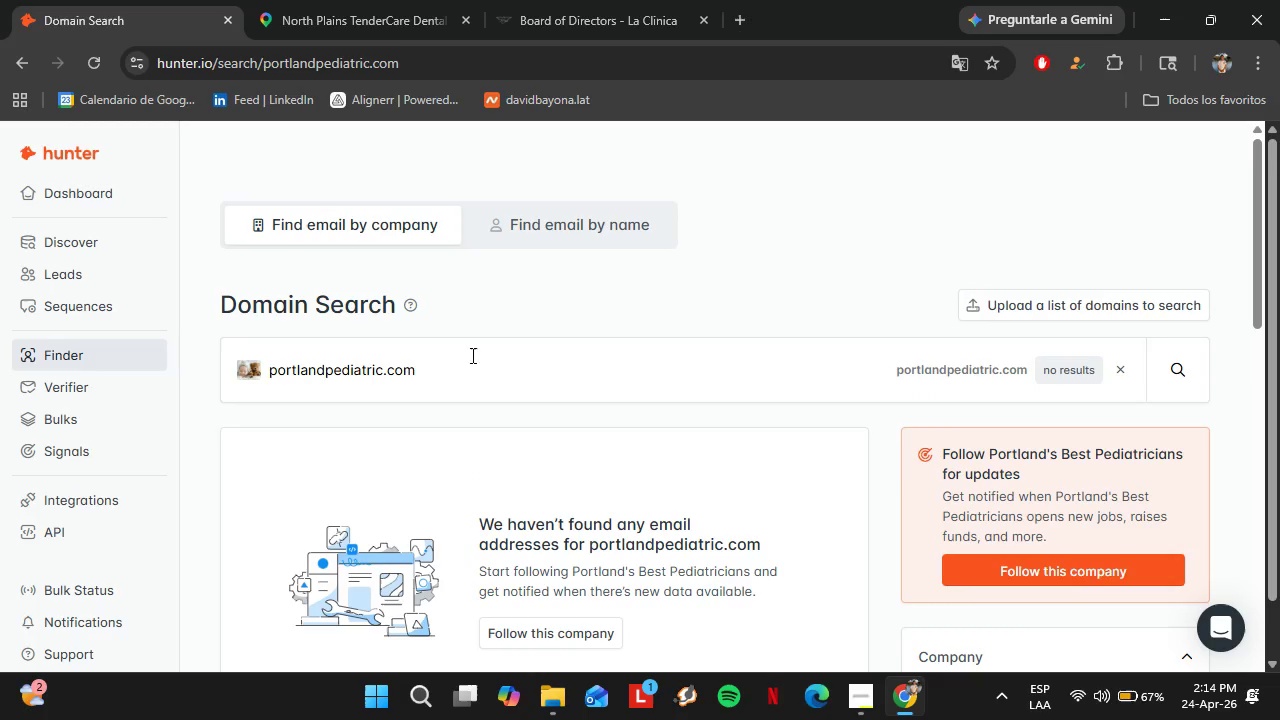 
left_click_drag(start_coordinate=[470, 366], to_coordinate=[238, 376])
 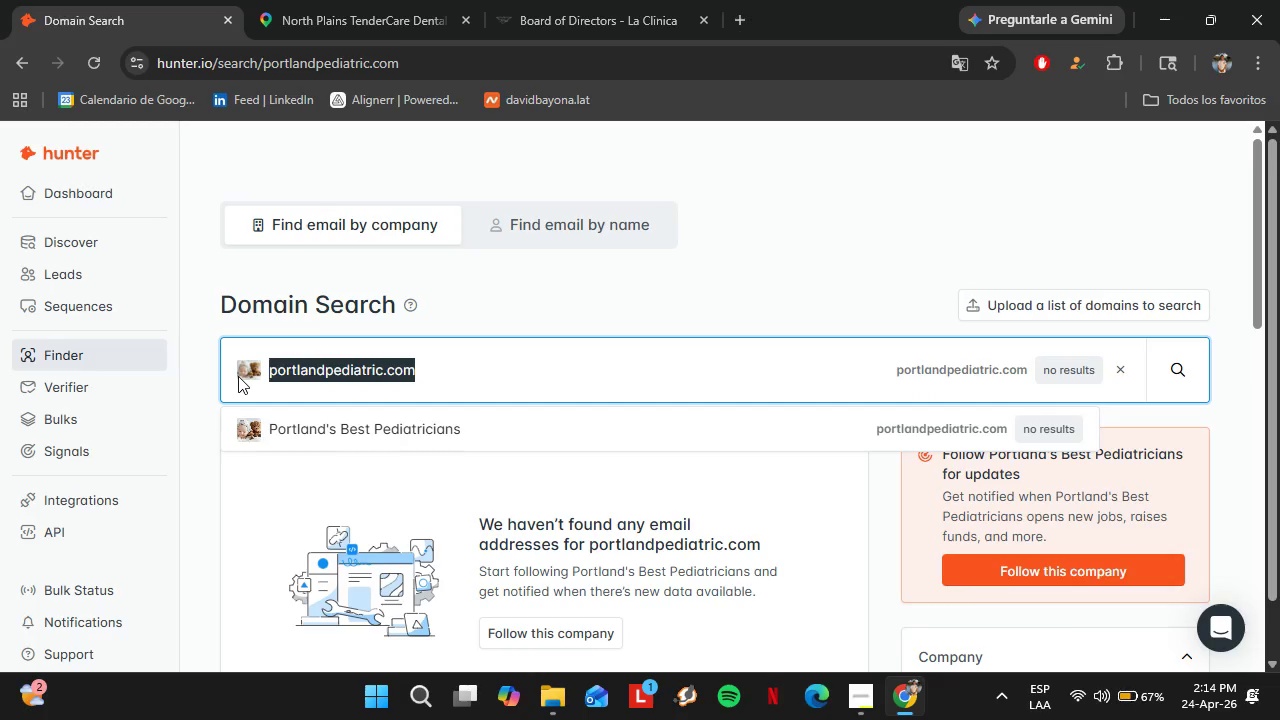 
key(Control+V)
 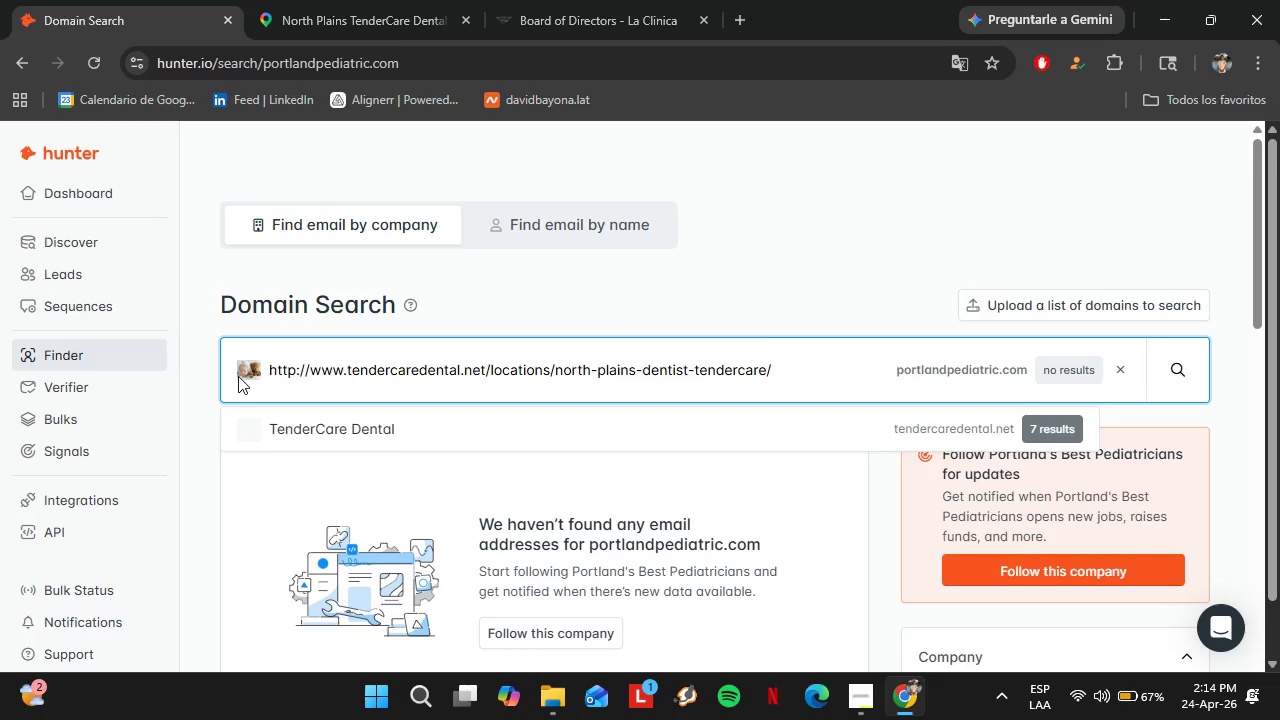 
key(Enter)
 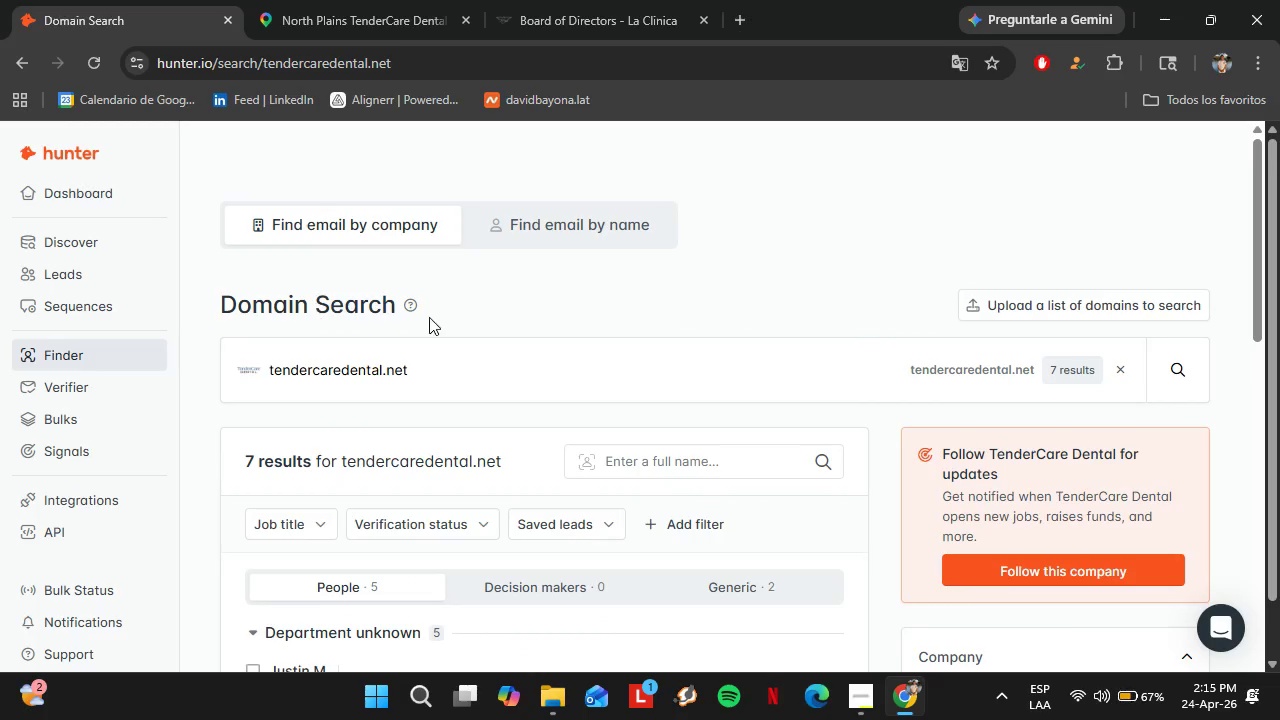 
scroll: coordinate [494, 374], scroll_direction: down, amount: 3.0
 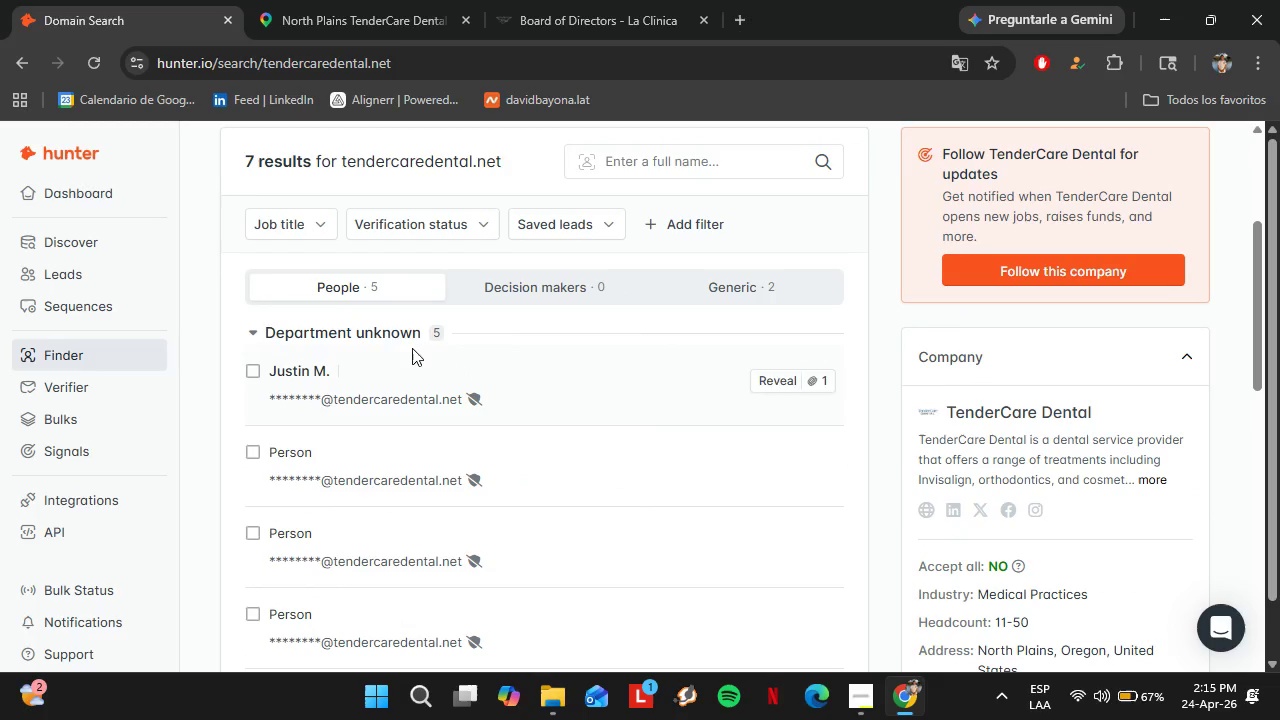 
left_click([342, 0])
 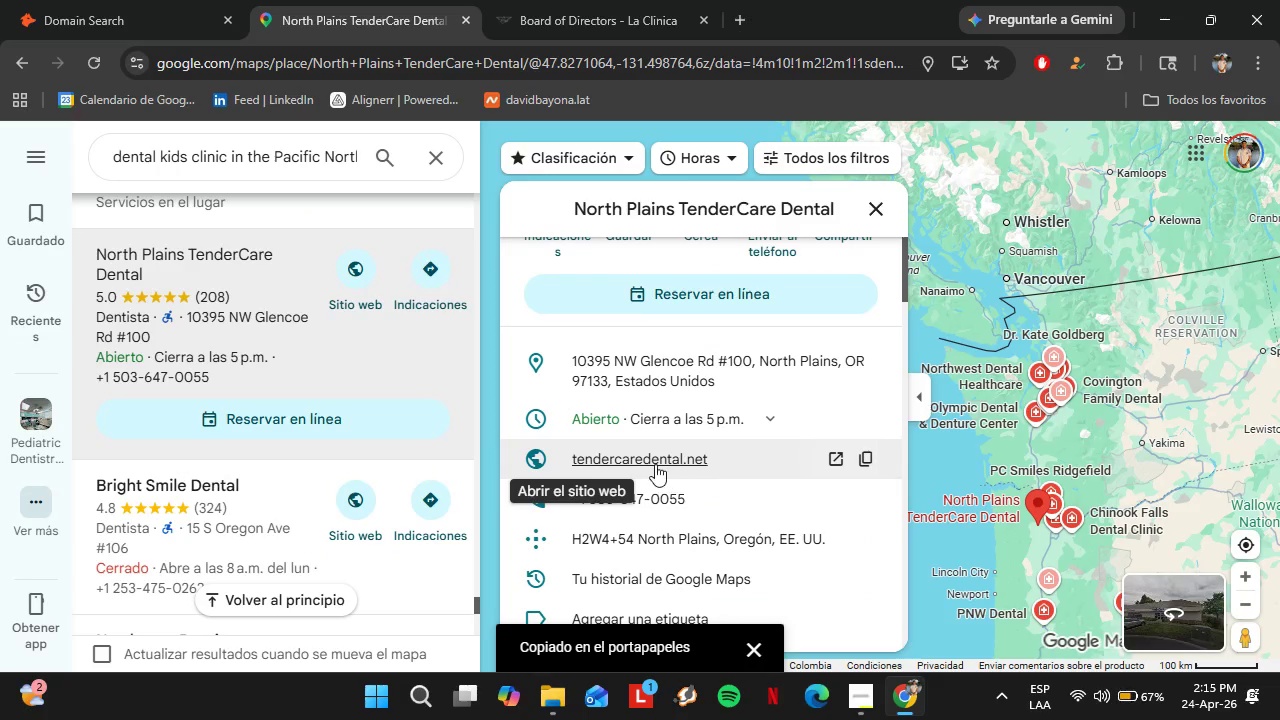 
scroll: coordinate [364, 303], scroll_direction: up, amount: 3.0
 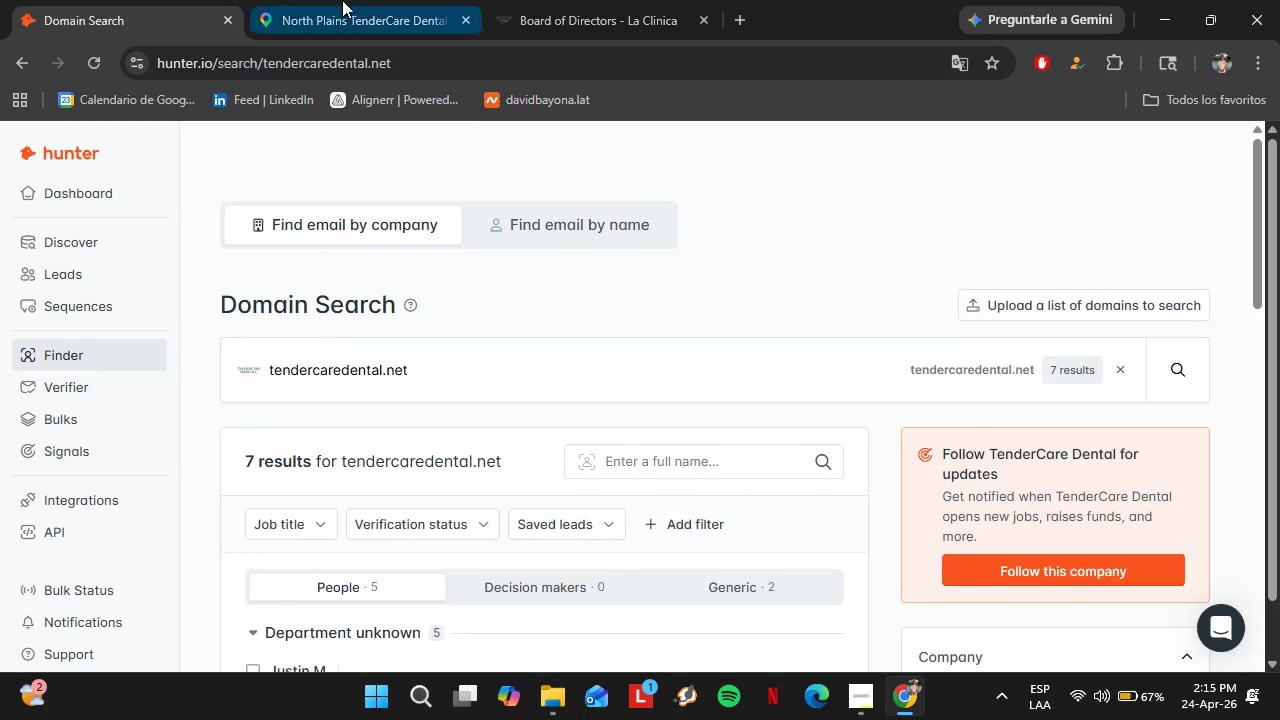 
left_click([654, 463])
 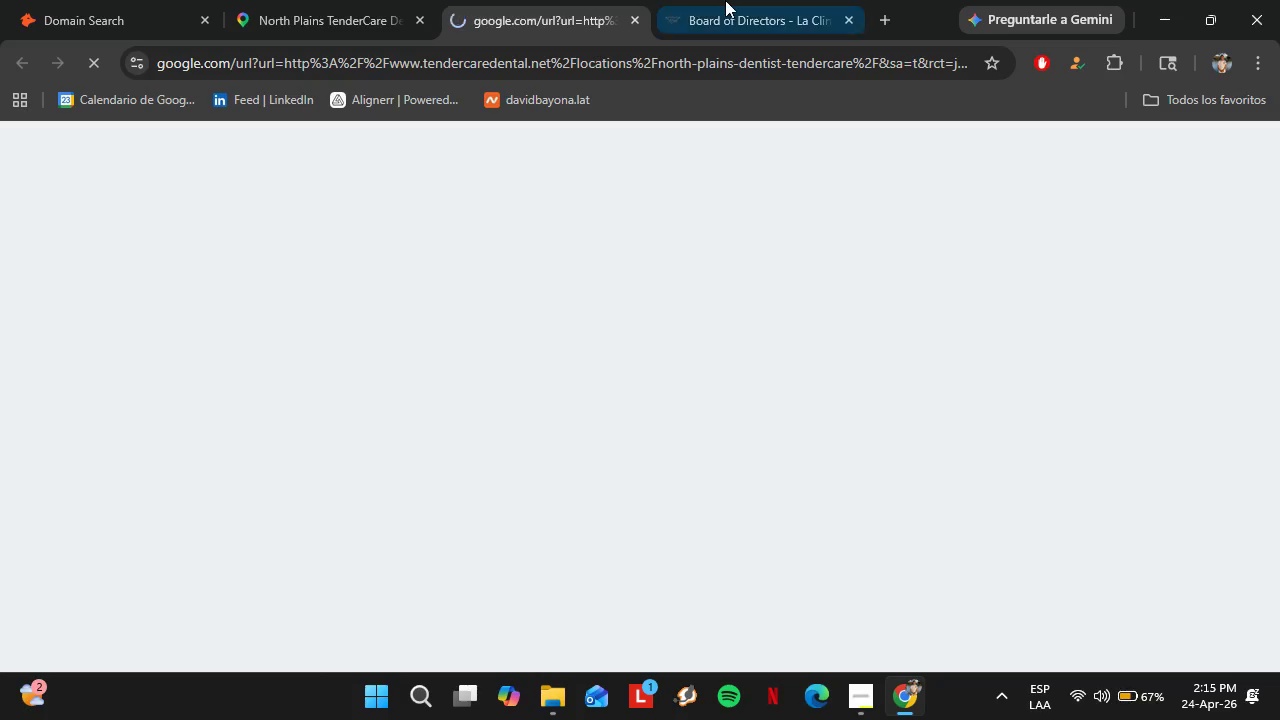 
left_click([726, 0])
 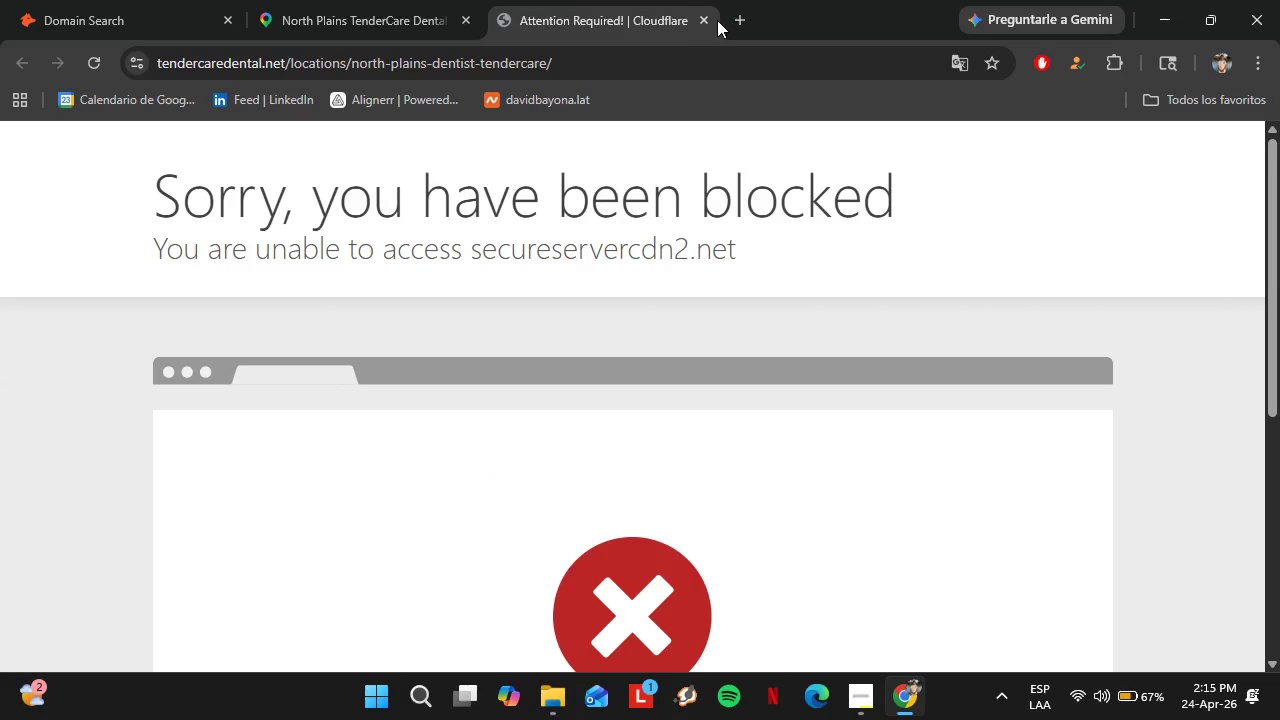 
left_click([703, 23])
 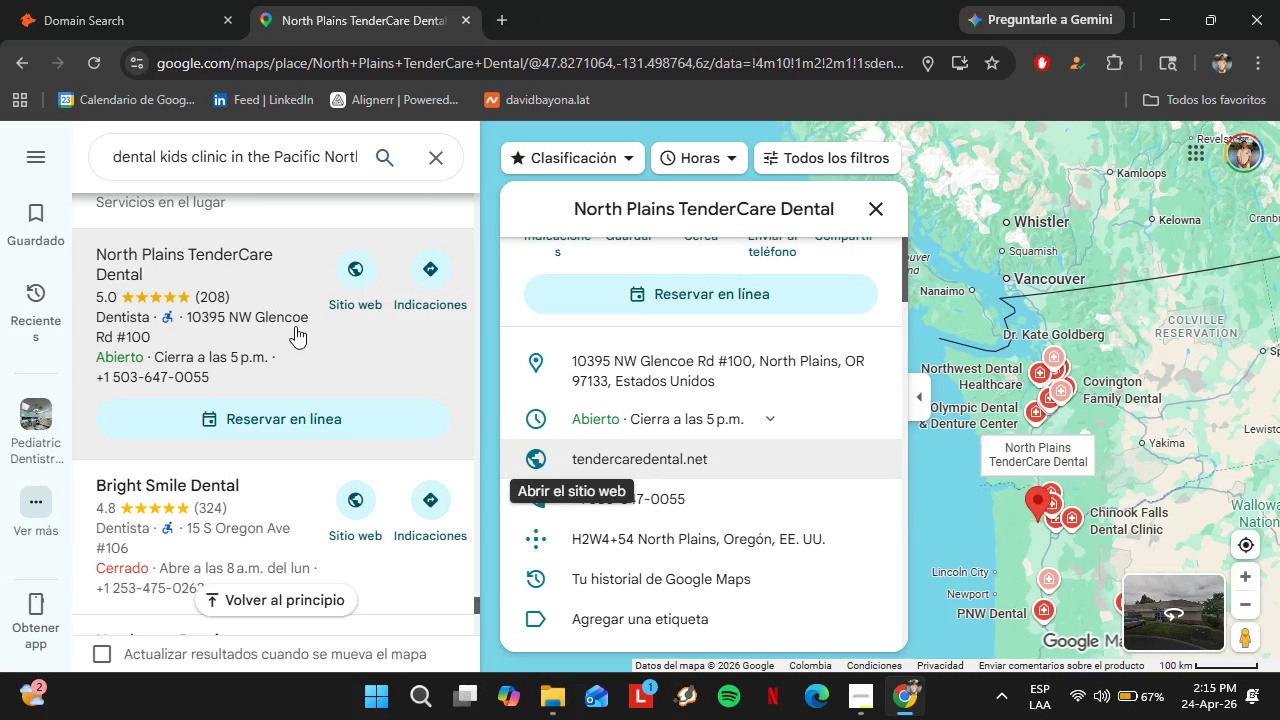 
scroll: coordinate [295, 325], scroll_direction: down, amount: 1.0
 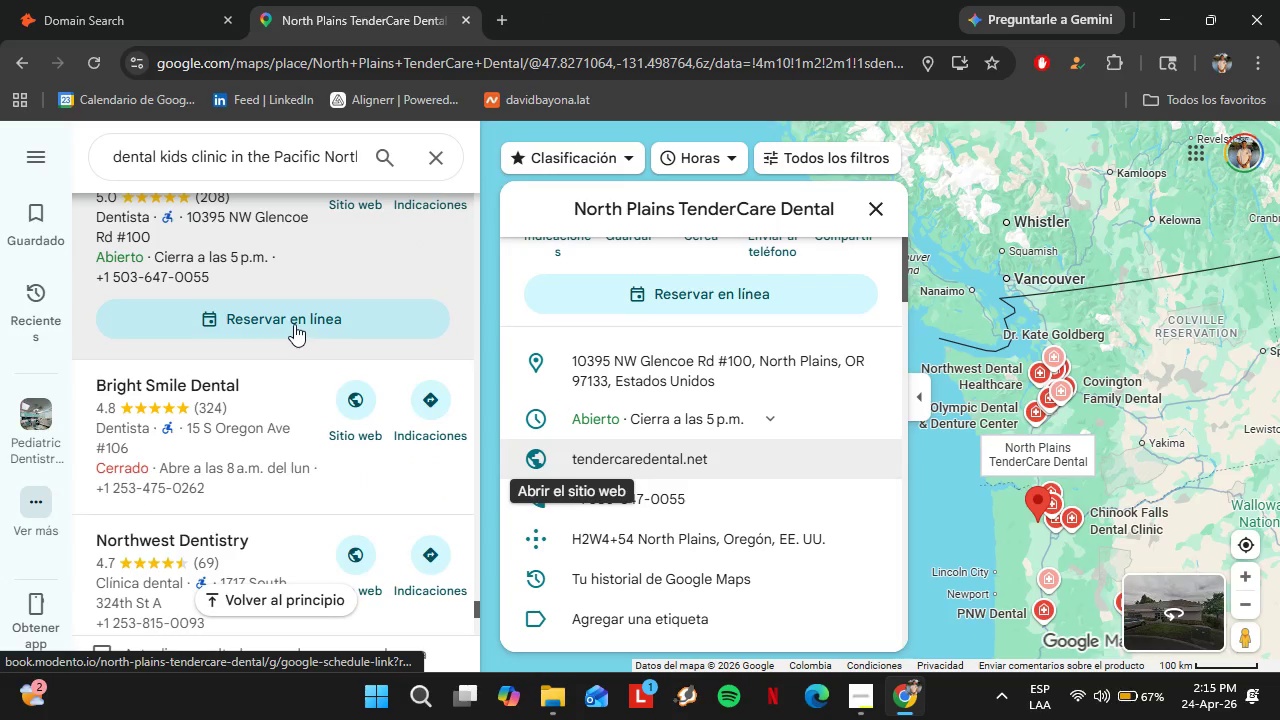 
left_click([240, 276])
 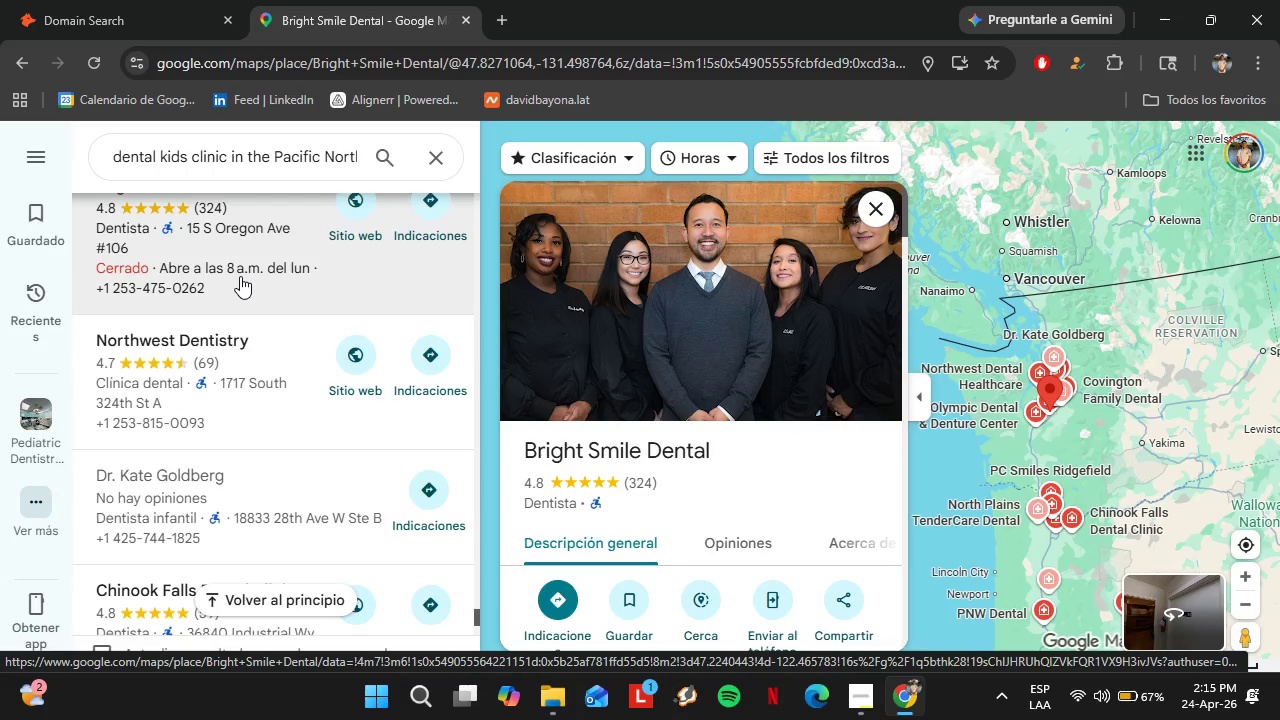 
scroll: coordinate [293, 322], scroll_direction: down, amount: 2.0
 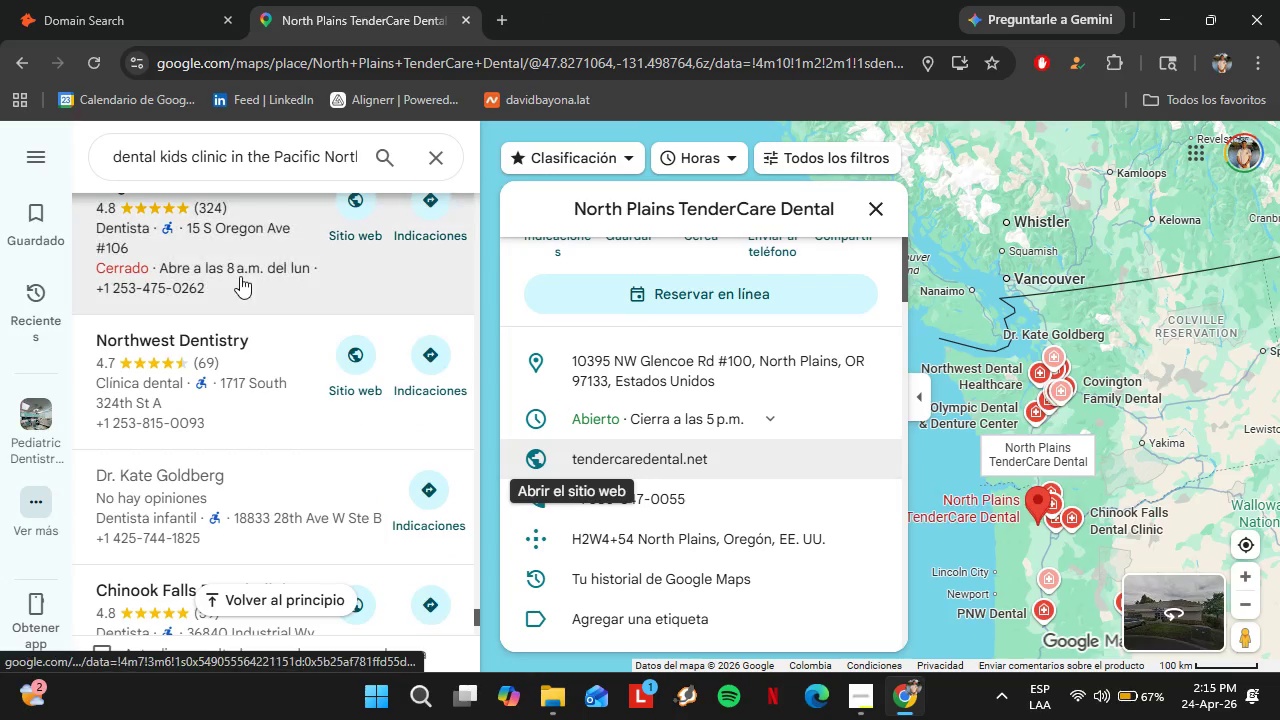 
wait(5.08)
 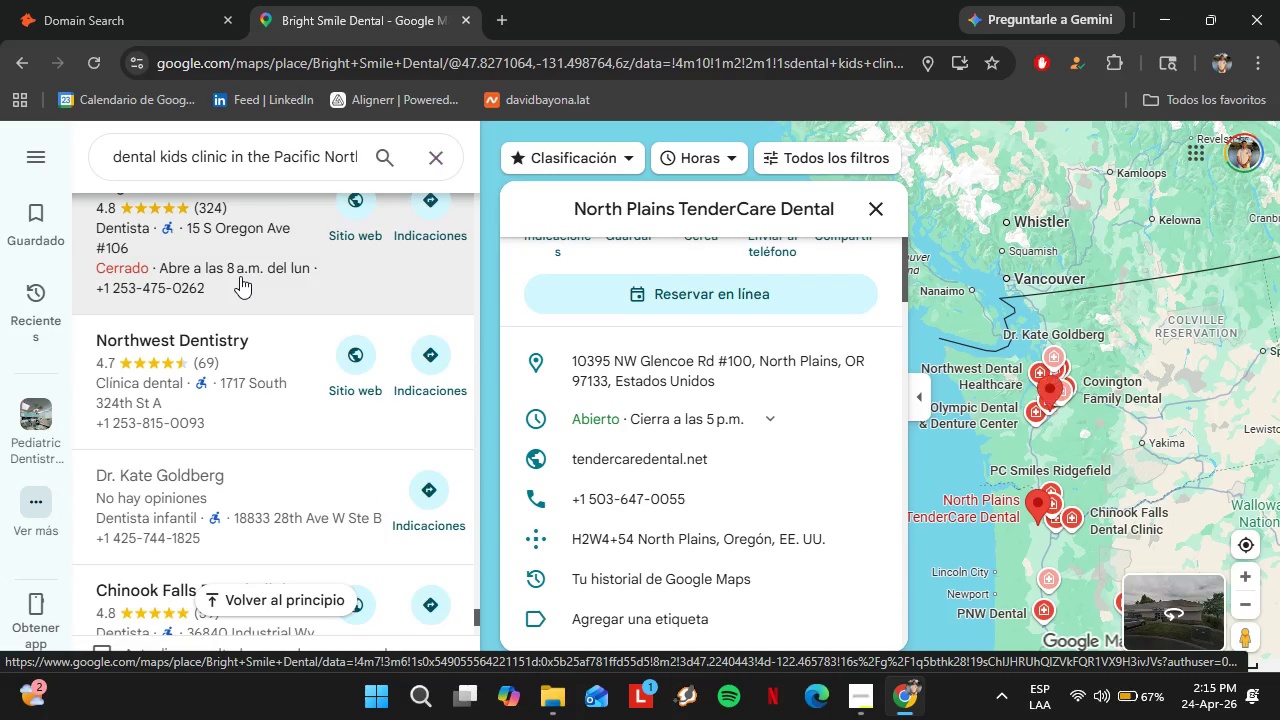 
scroll: coordinate [755, 349], scroll_direction: down, amount: 3.0
 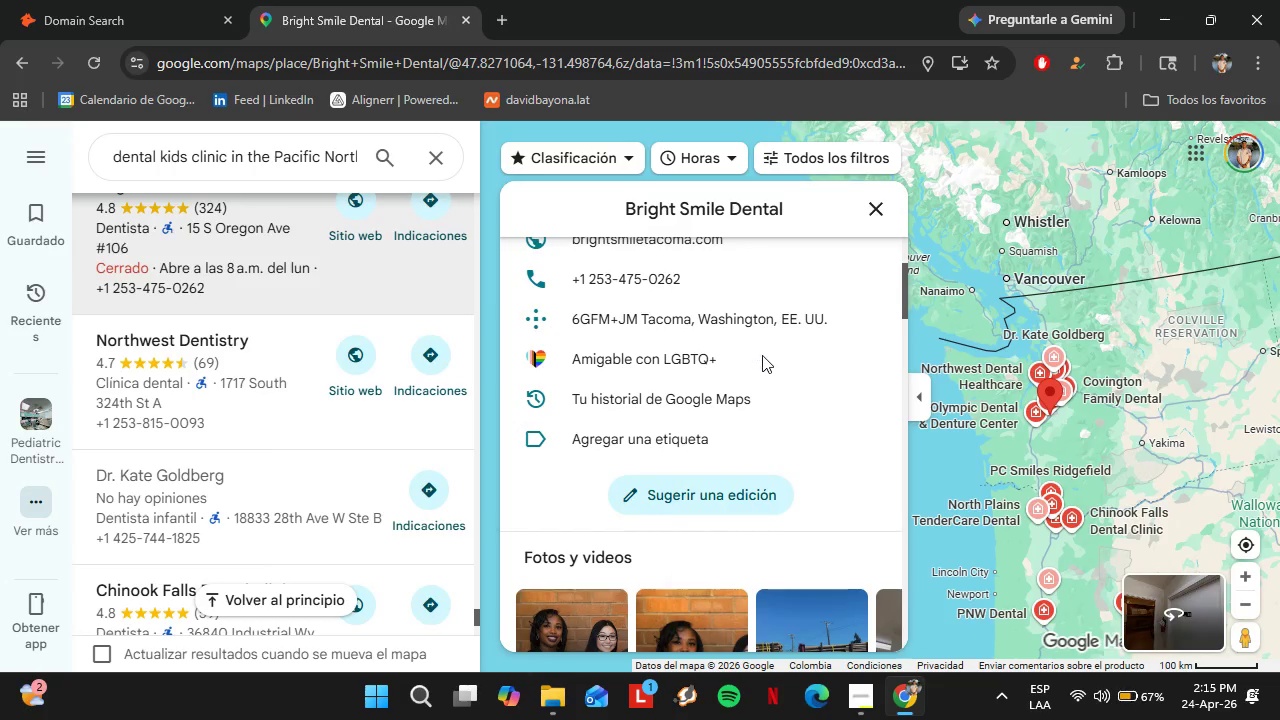 
scroll: coordinate [842, 391], scroll_direction: up, amount: 1.0
 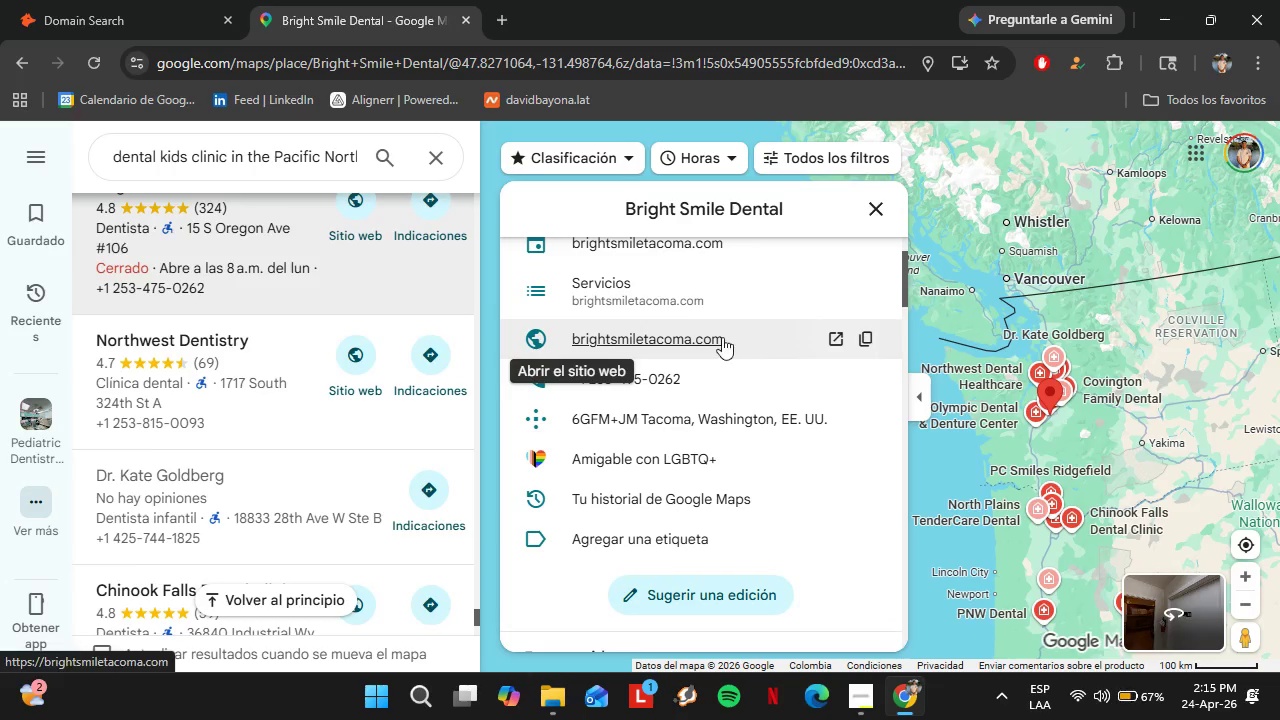 
left_click([719, 337])
 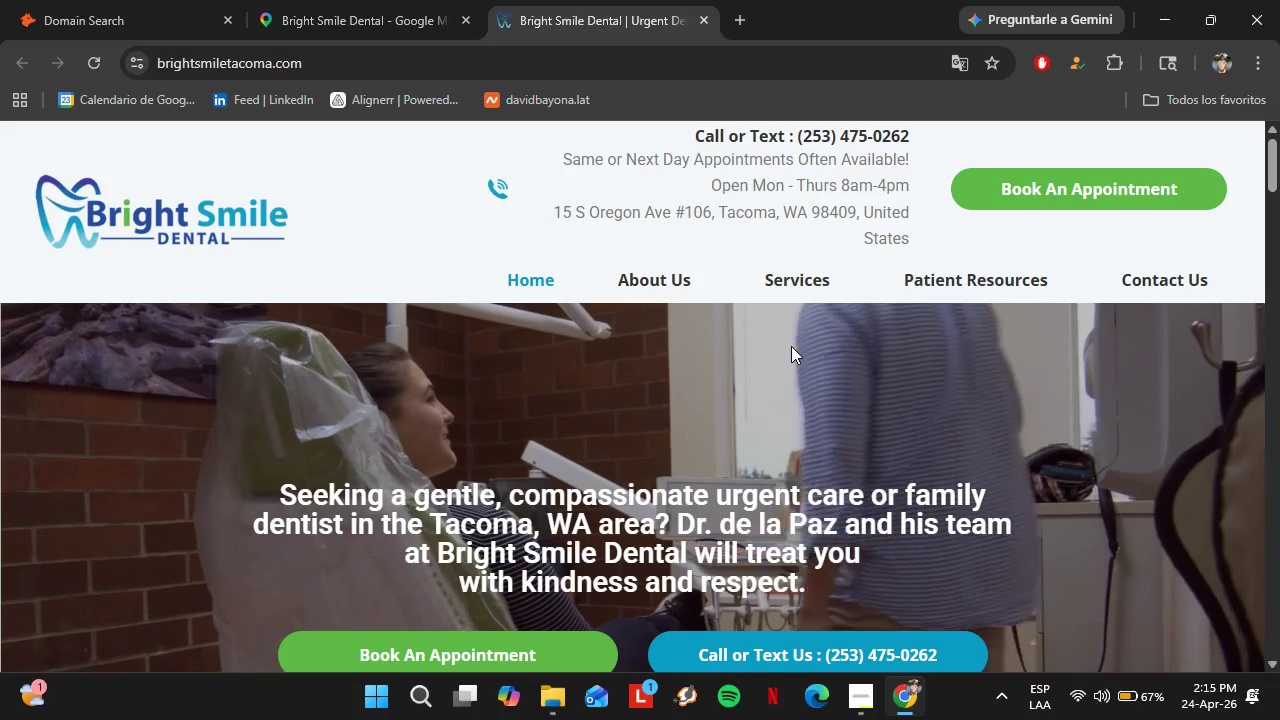 
wait(14.77)
 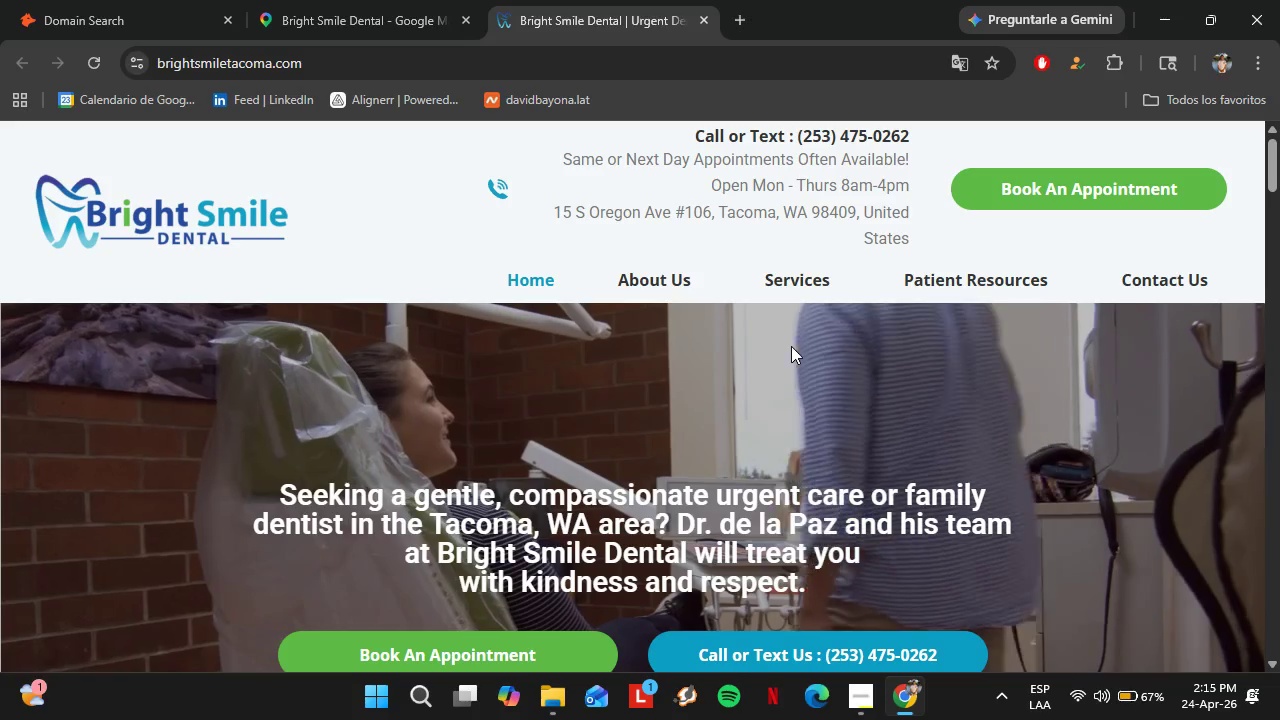 
left_click([622, 282])
 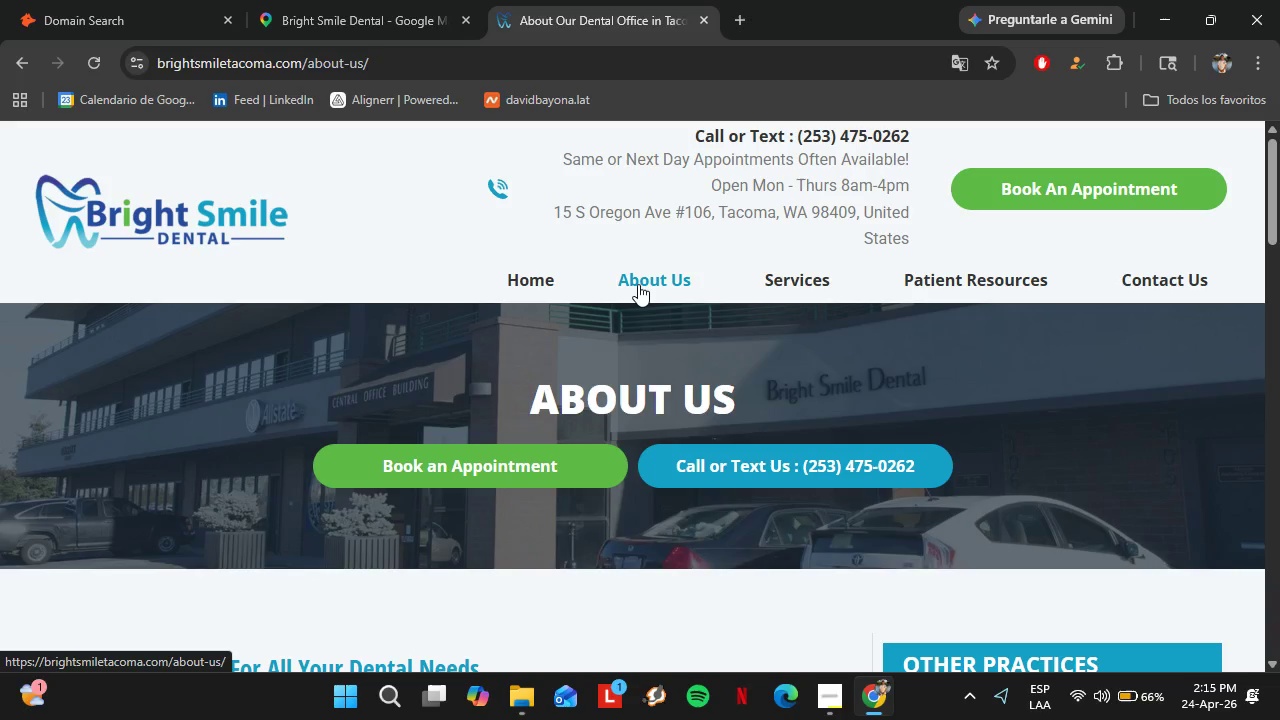 
wait(7.27)
 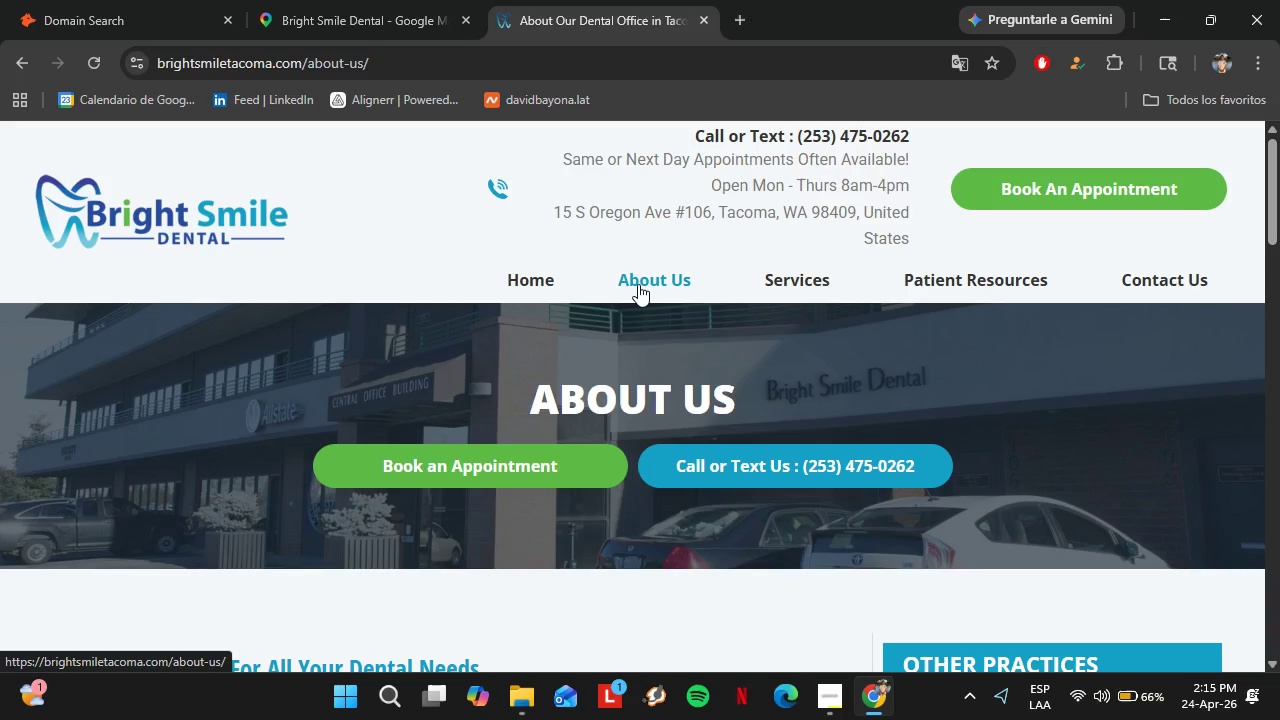 
left_click([669, 380])
 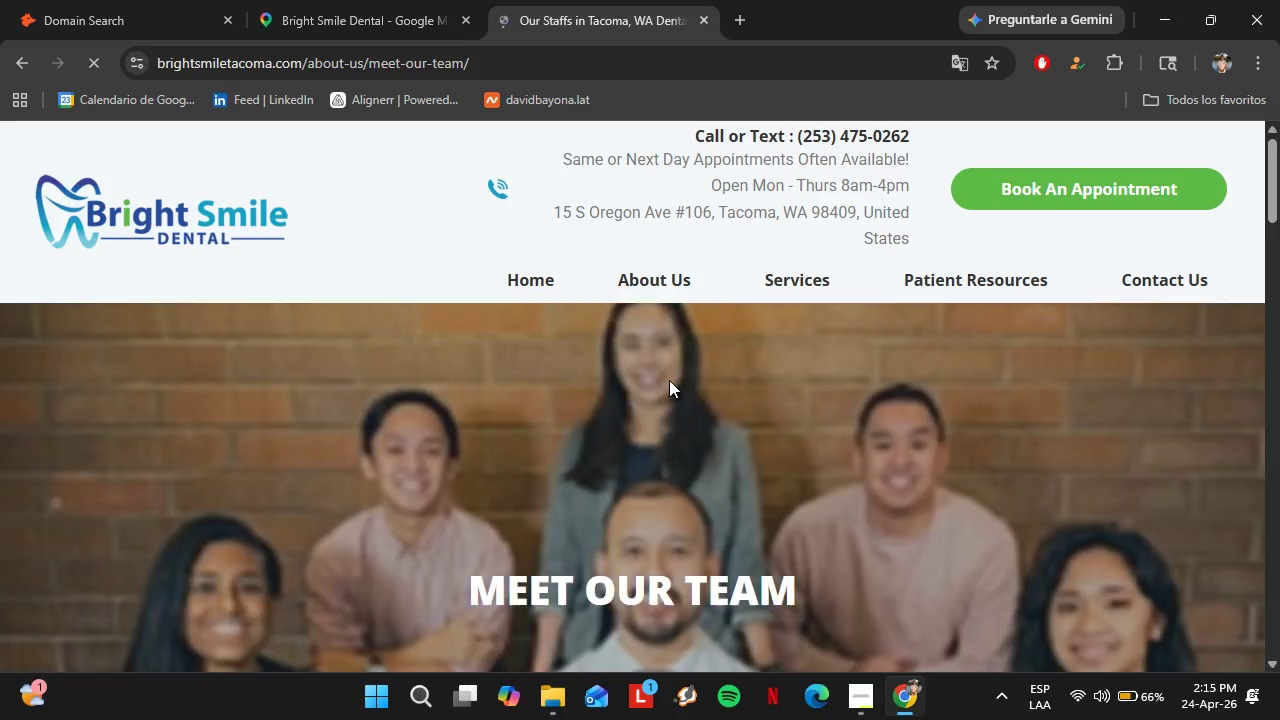 
scroll: coordinate [636, 372], scroll_direction: down, amount: 8.0
 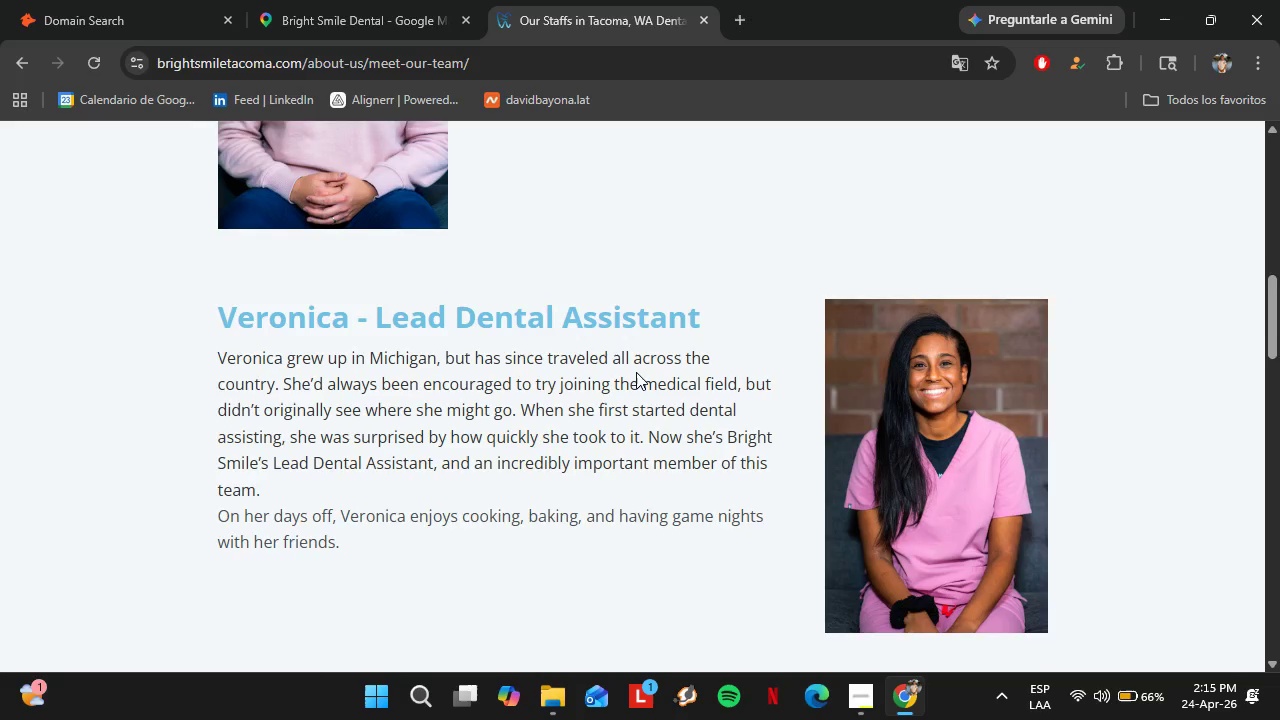 
scroll: coordinate [636, 372], scroll_direction: none, amount: 0.0
 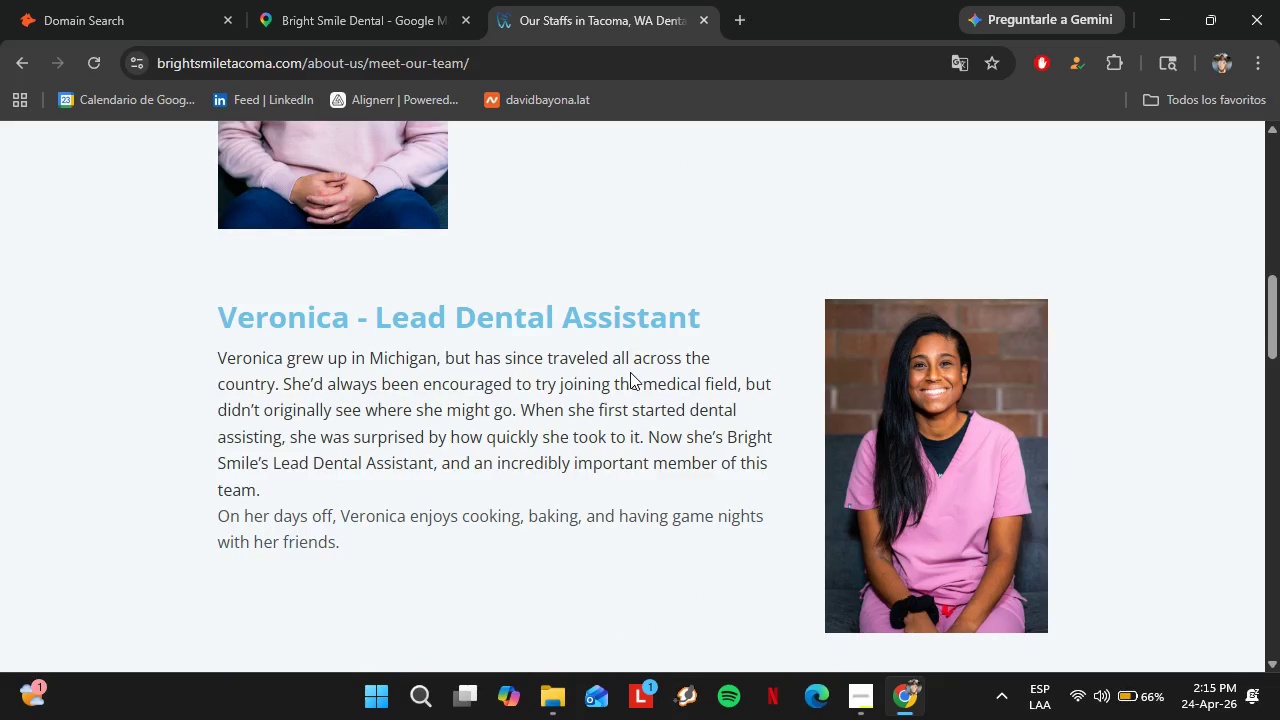 
scroll: coordinate [629, 372], scroll_direction: down, amount: 3.0
 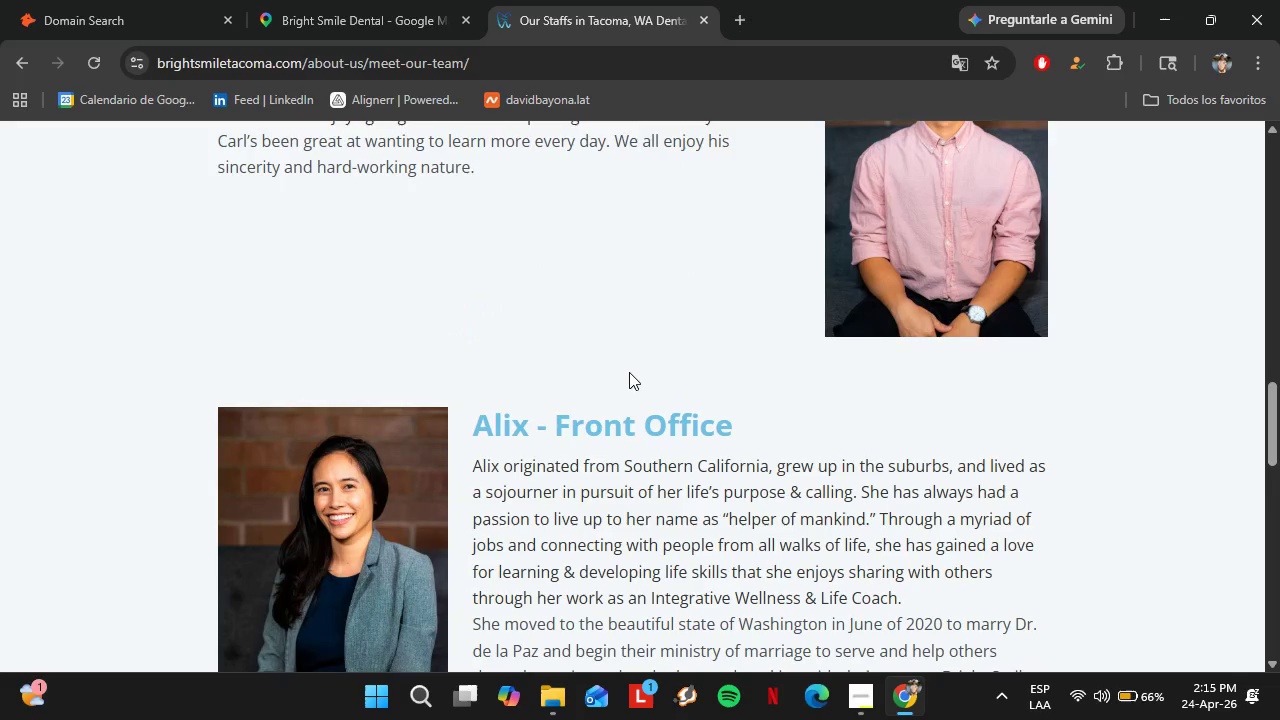 
scroll: coordinate [630, 374], scroll_direction: up, amount: 12.0
 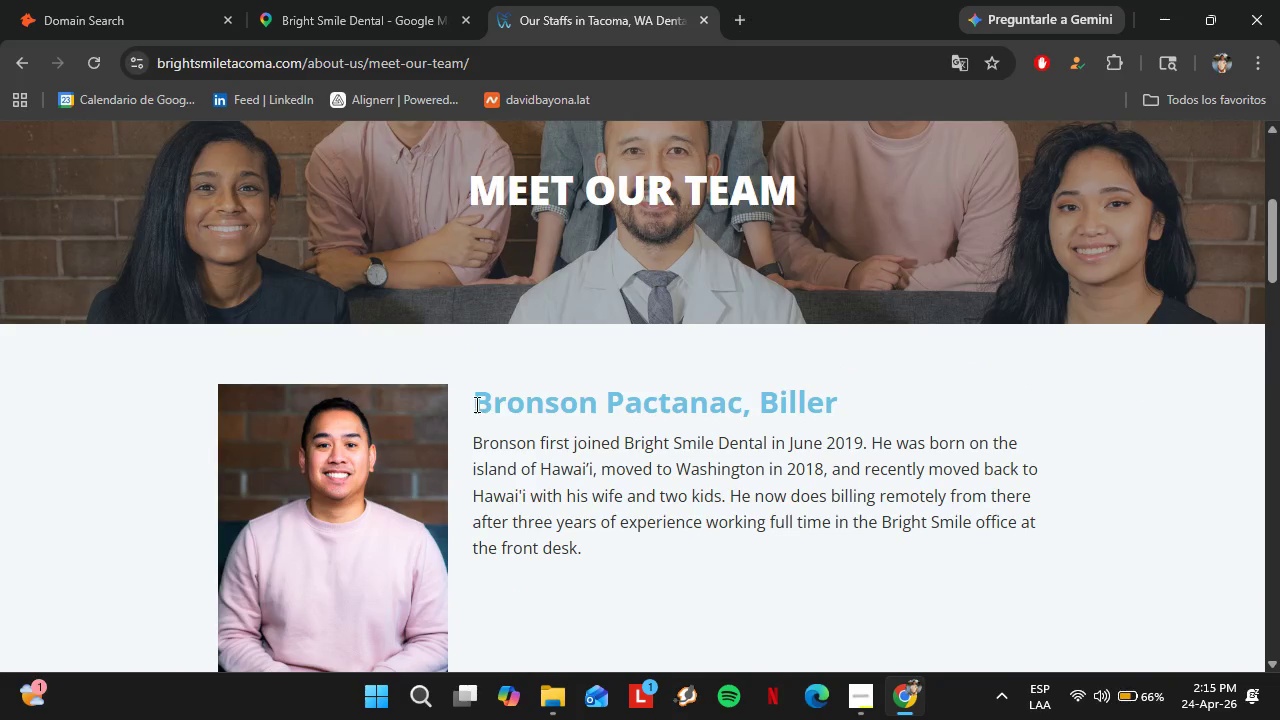 
left_click_drag(start_coordinate=[479, 403], to_coordinate=[741, 417])
 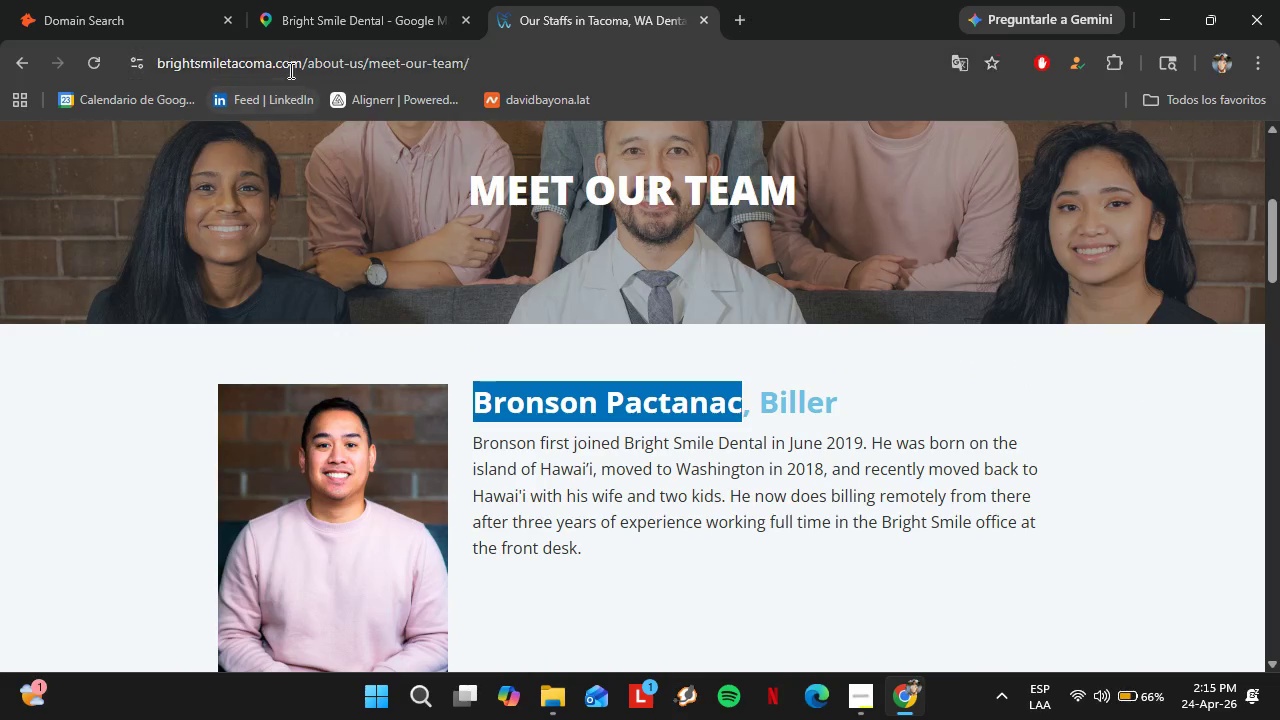 
left_click([323, 0])
 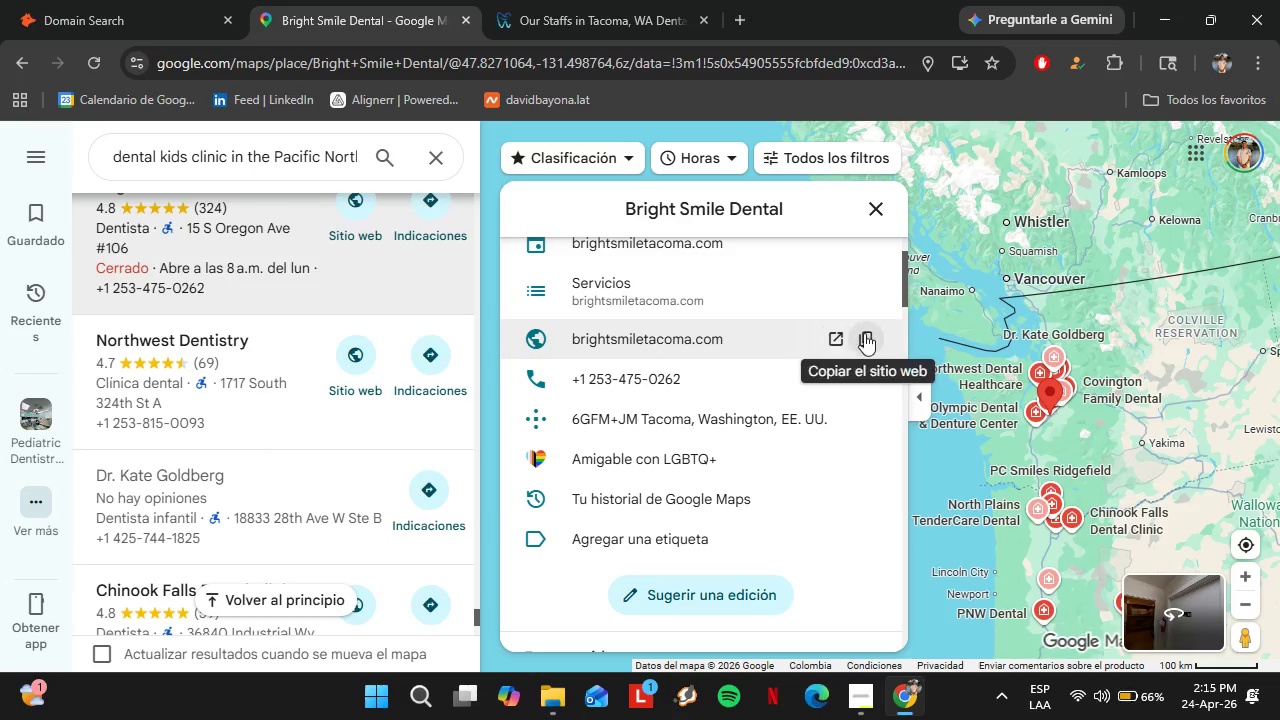 
left_click([868, 330])
 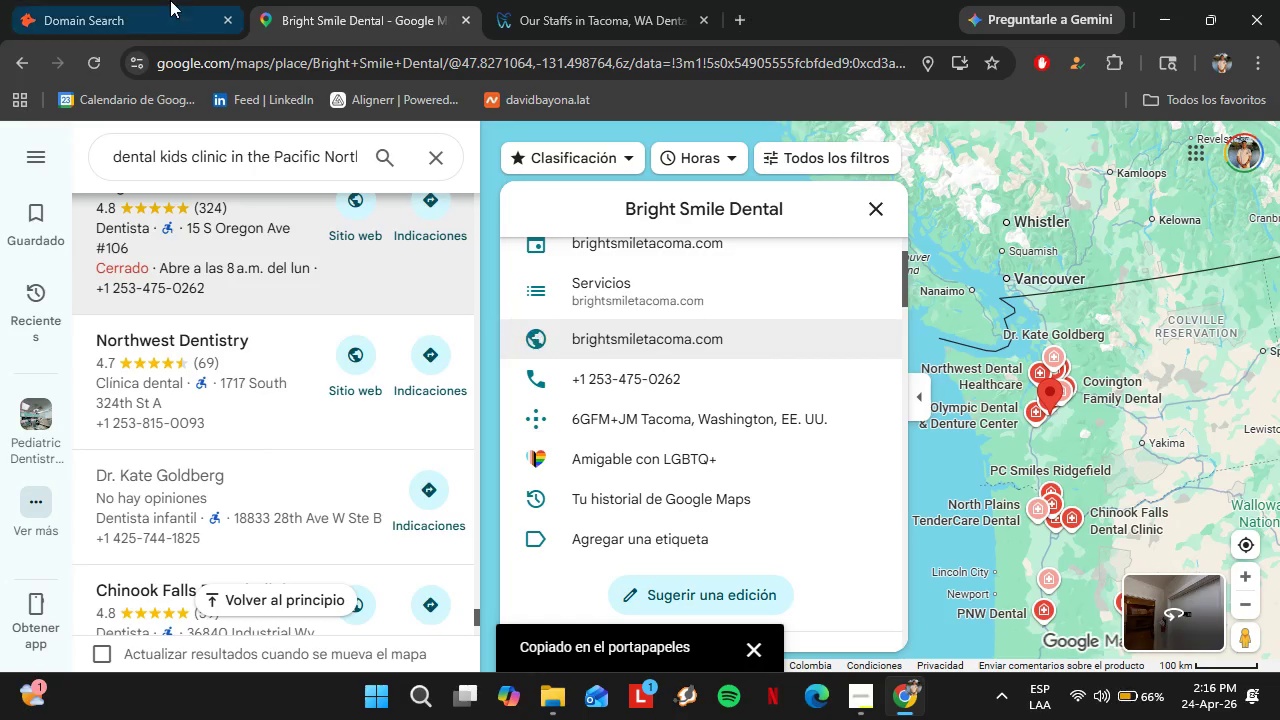 
left_click([168, 0])
 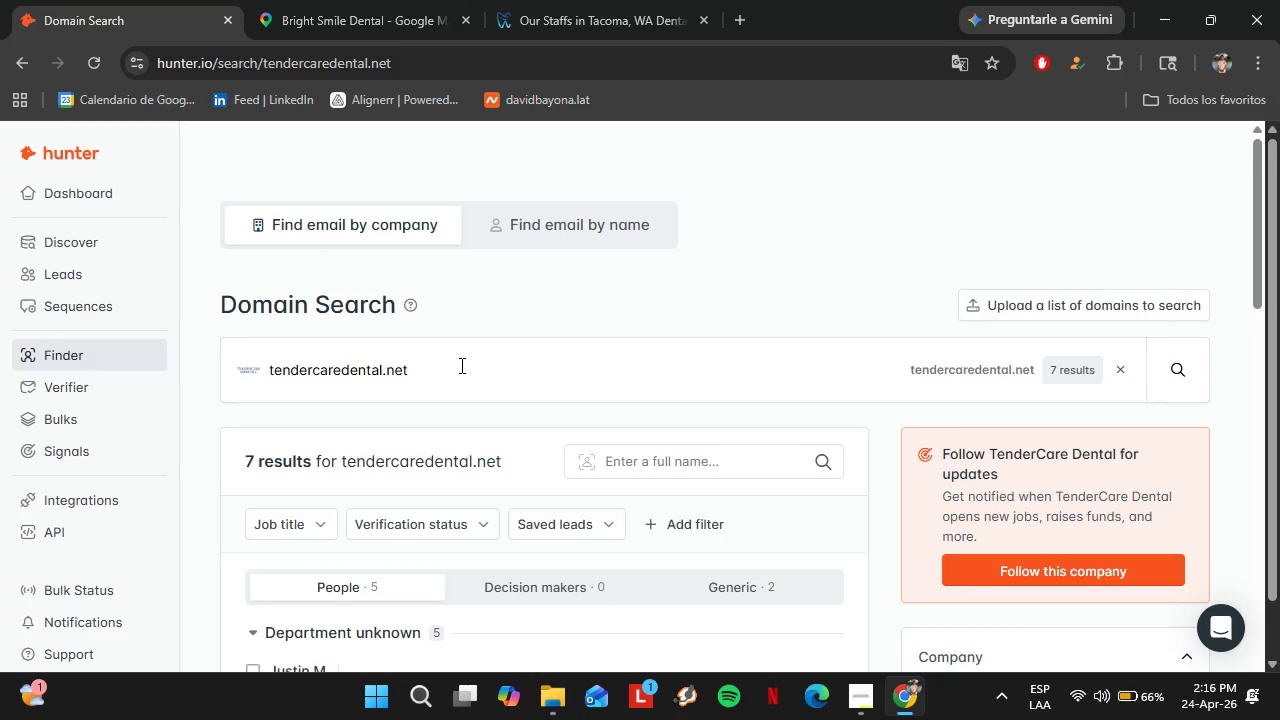 
left_click_drag(start_coordinate=[460, 365], to_coordinate=[250, 363])
 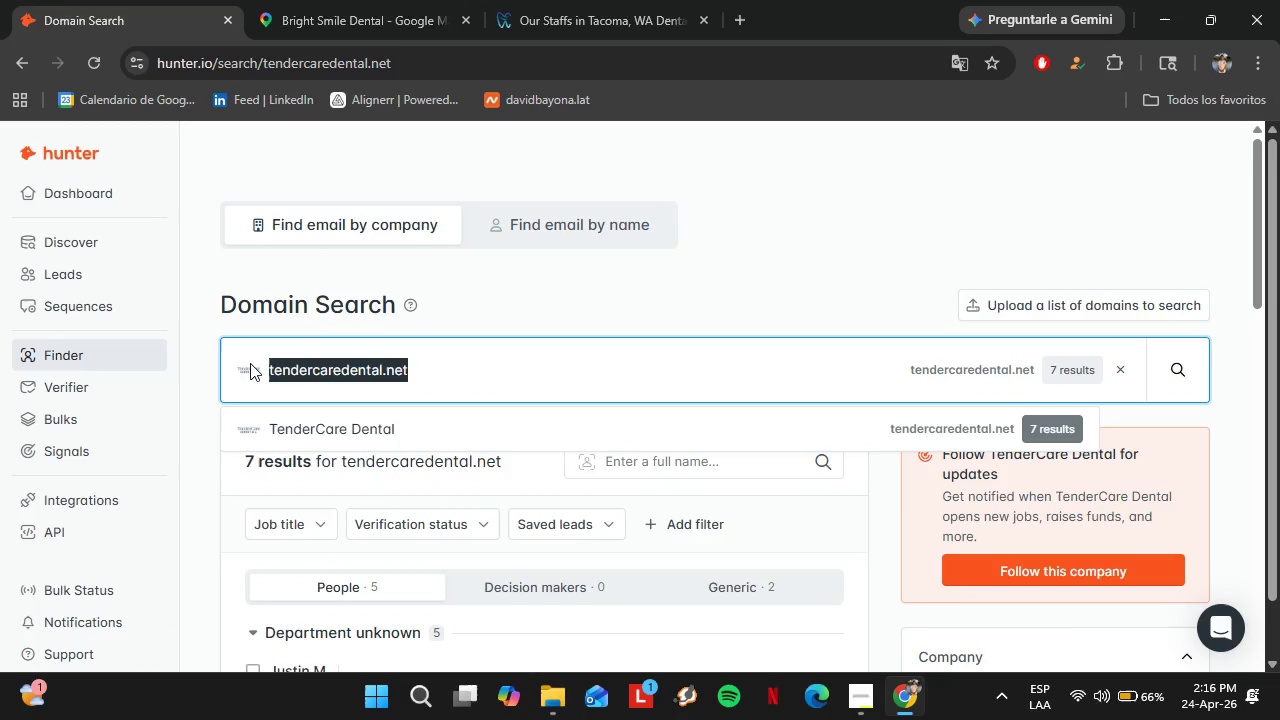 
key(Control+V)
 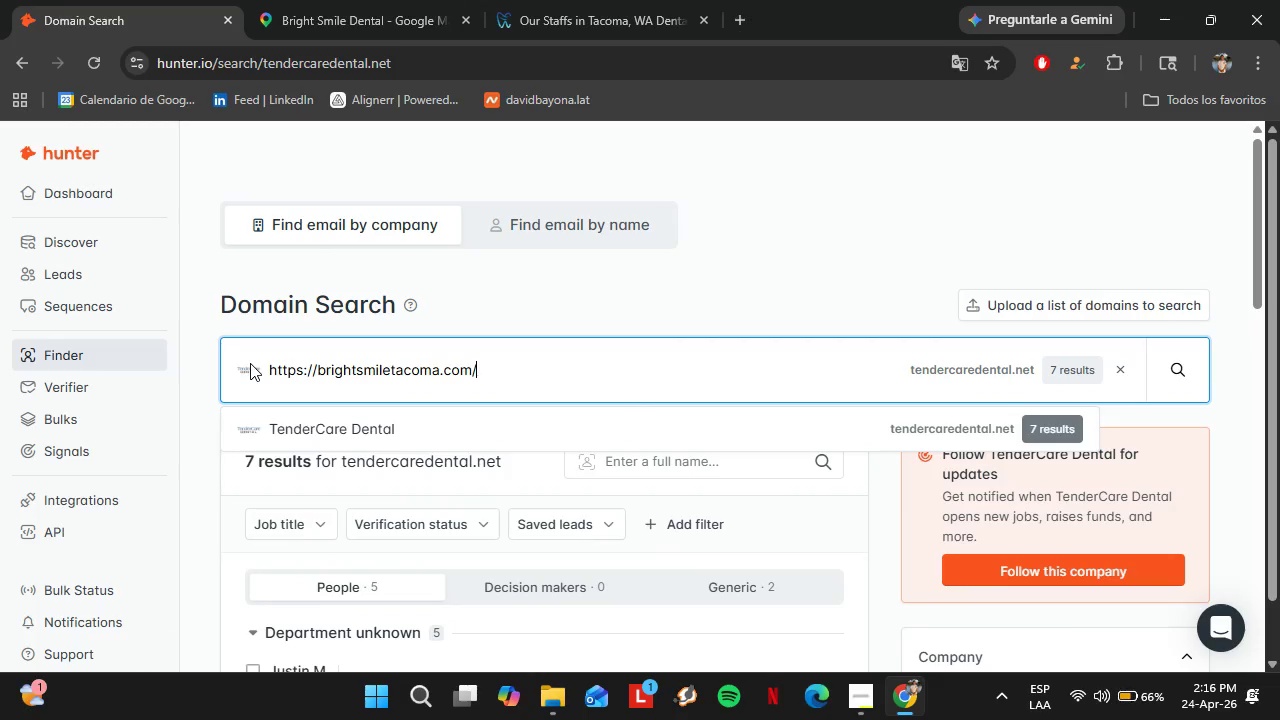 
key(Enter)
 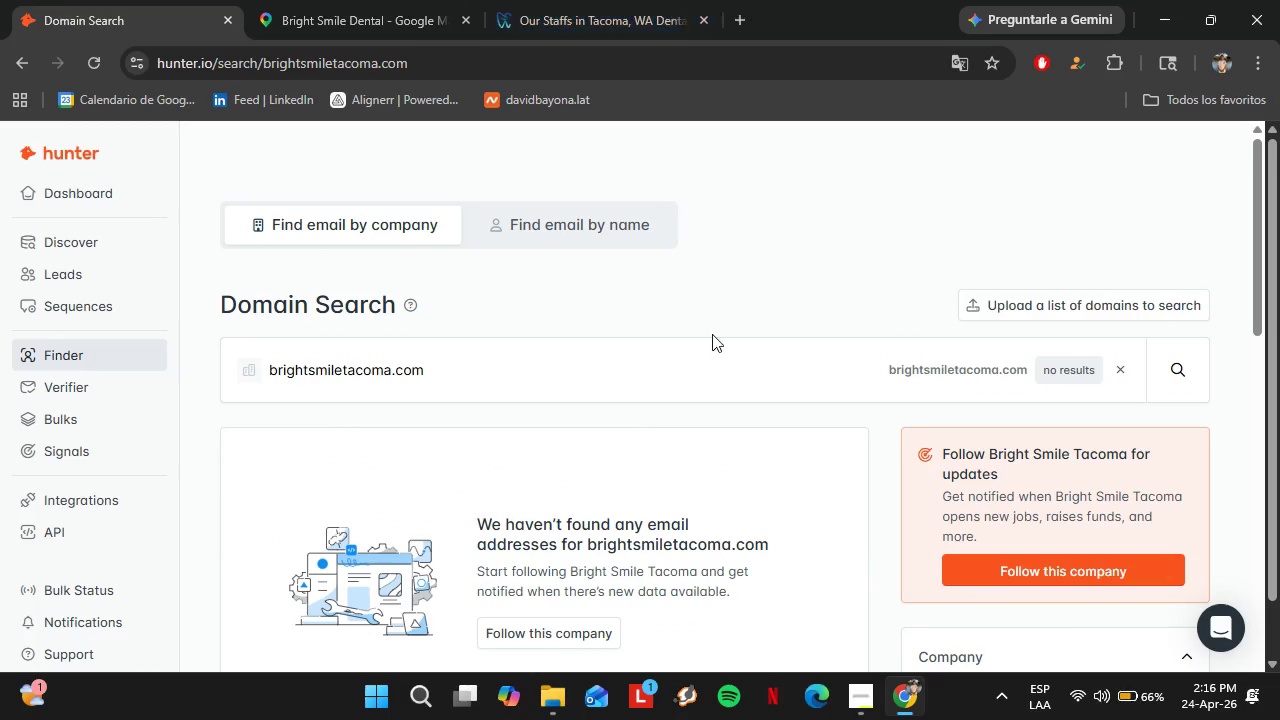 
left_click([515, 0])
 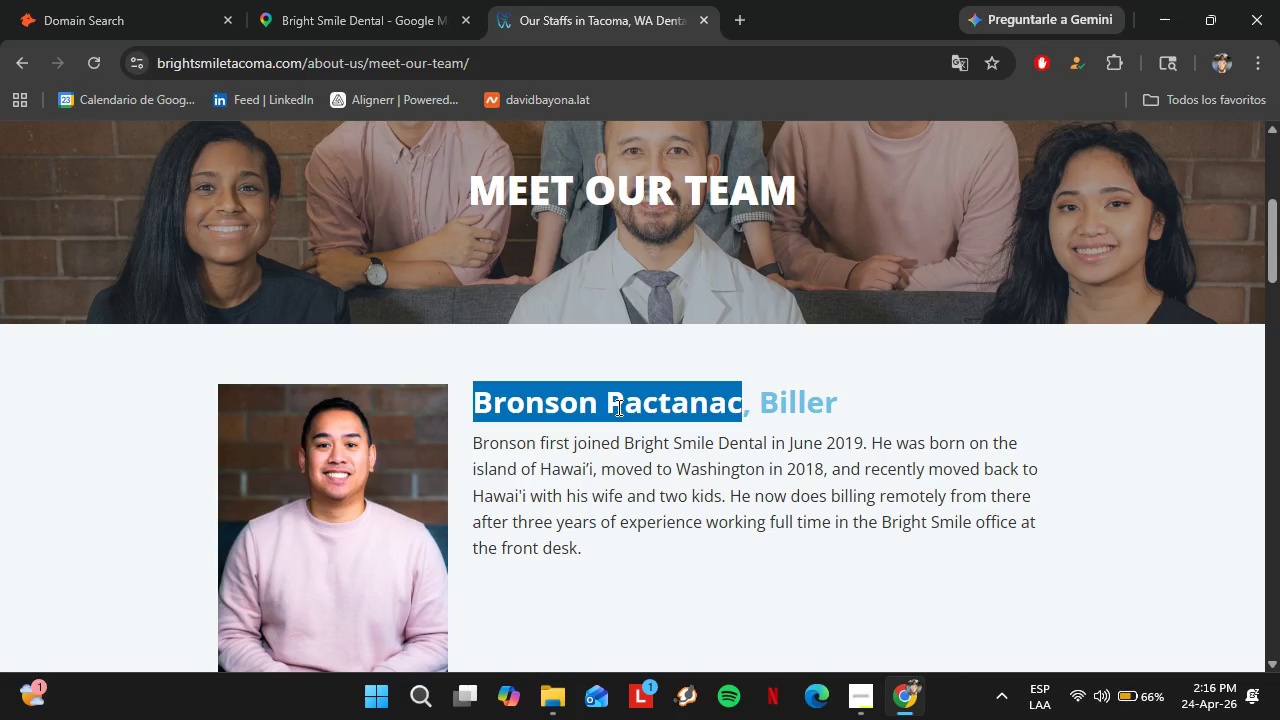 
key(Control+C)
 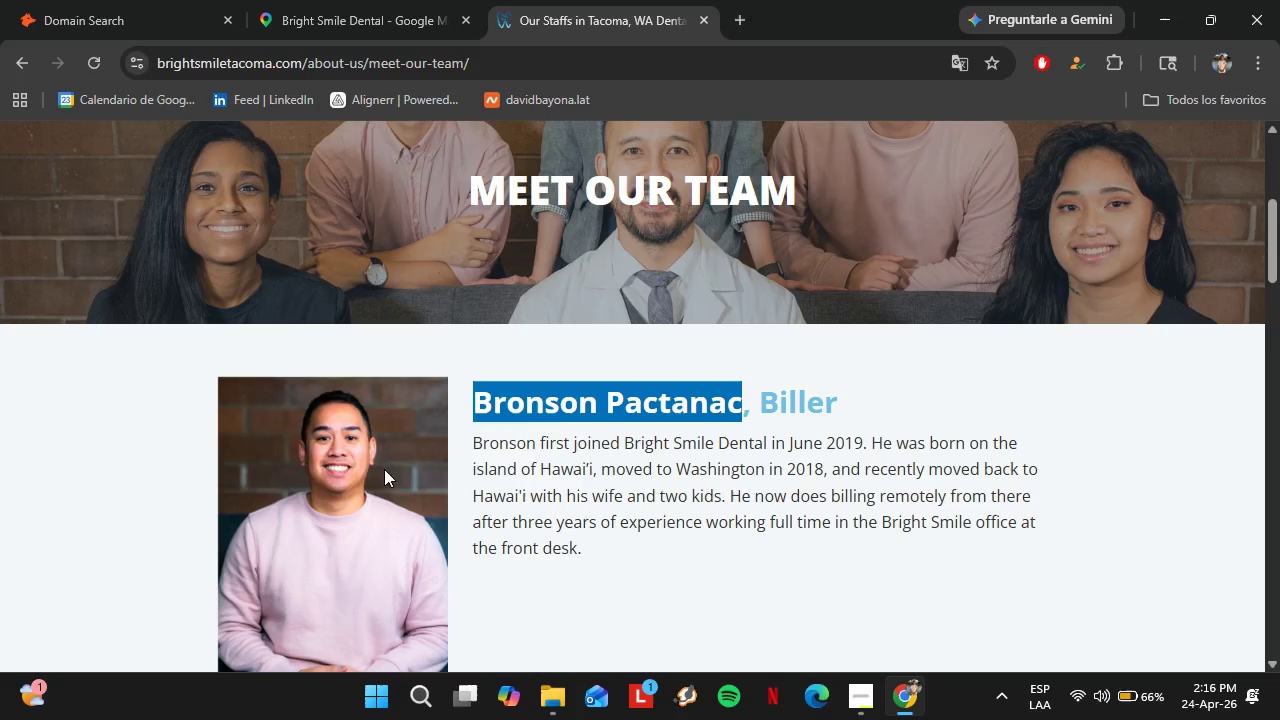 
scroll: coordinate [647, 447], scroll_direction: down, amount: 26.0
 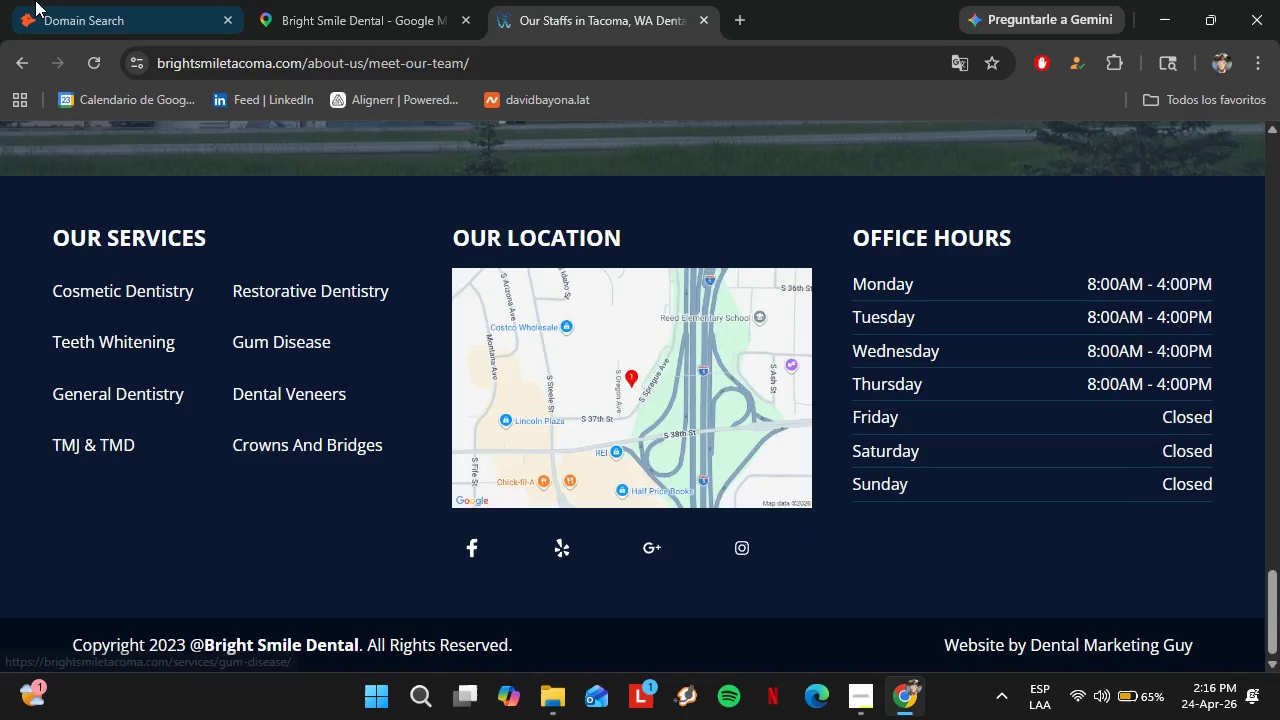 
left_click([36, 0])
 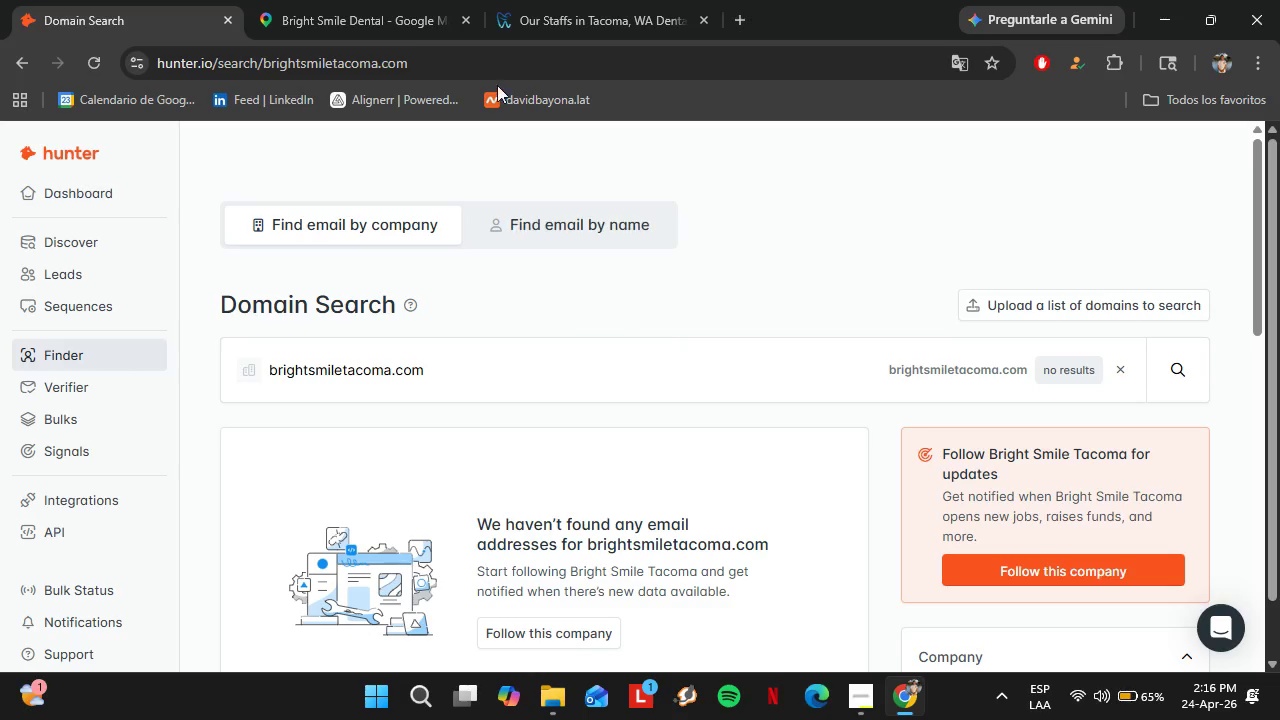 
left_click([429, 0])
 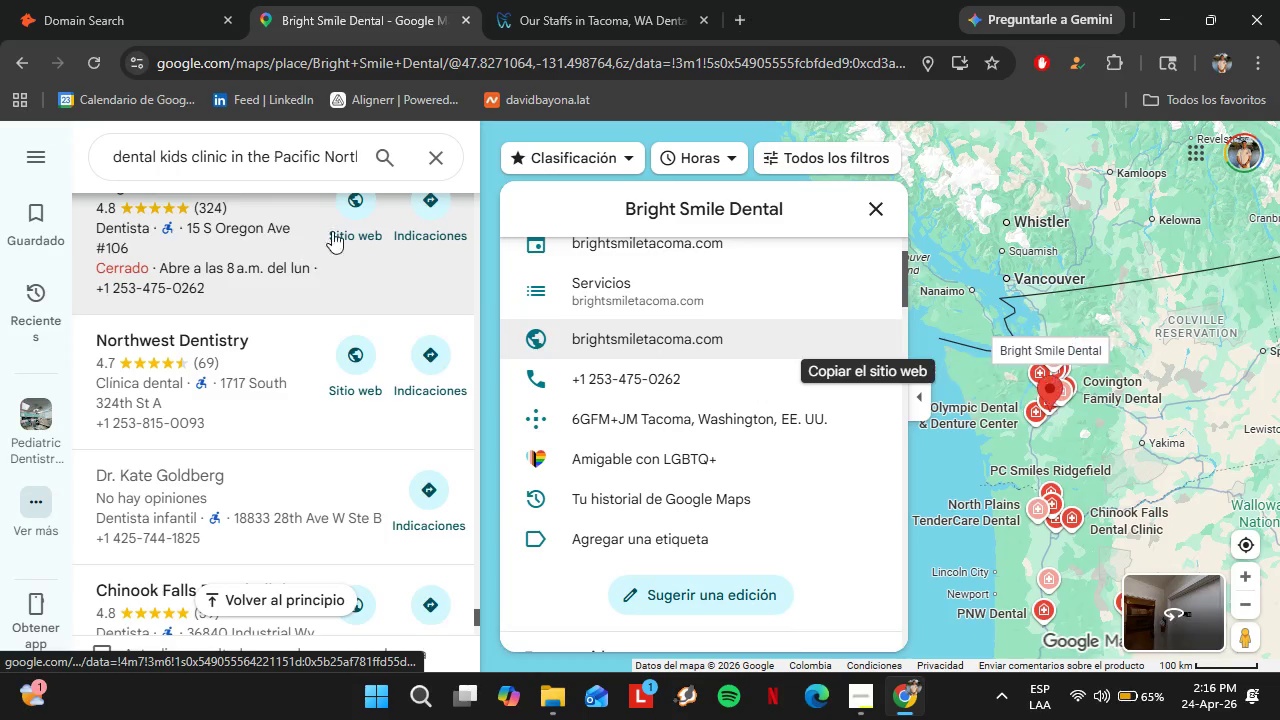 
scroll: coordinate [220, 368], scroll_direction: down, amount: 9.0
 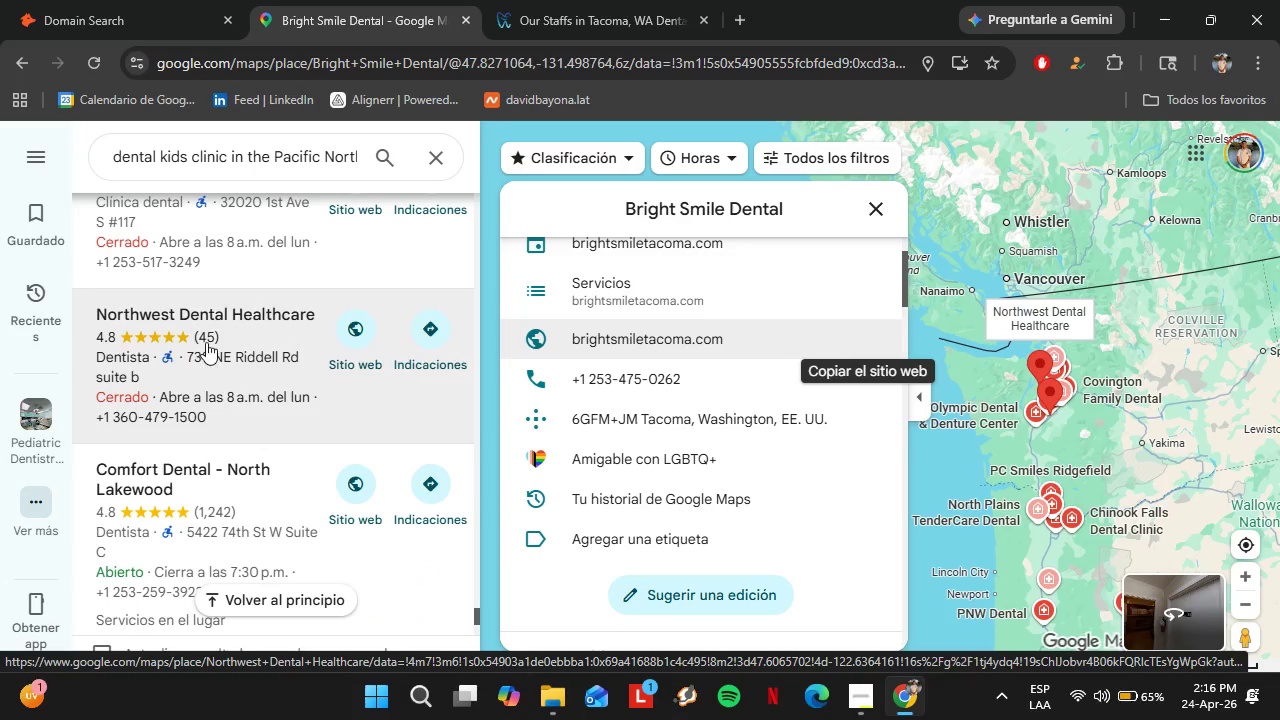 
left_click([206, 340])
 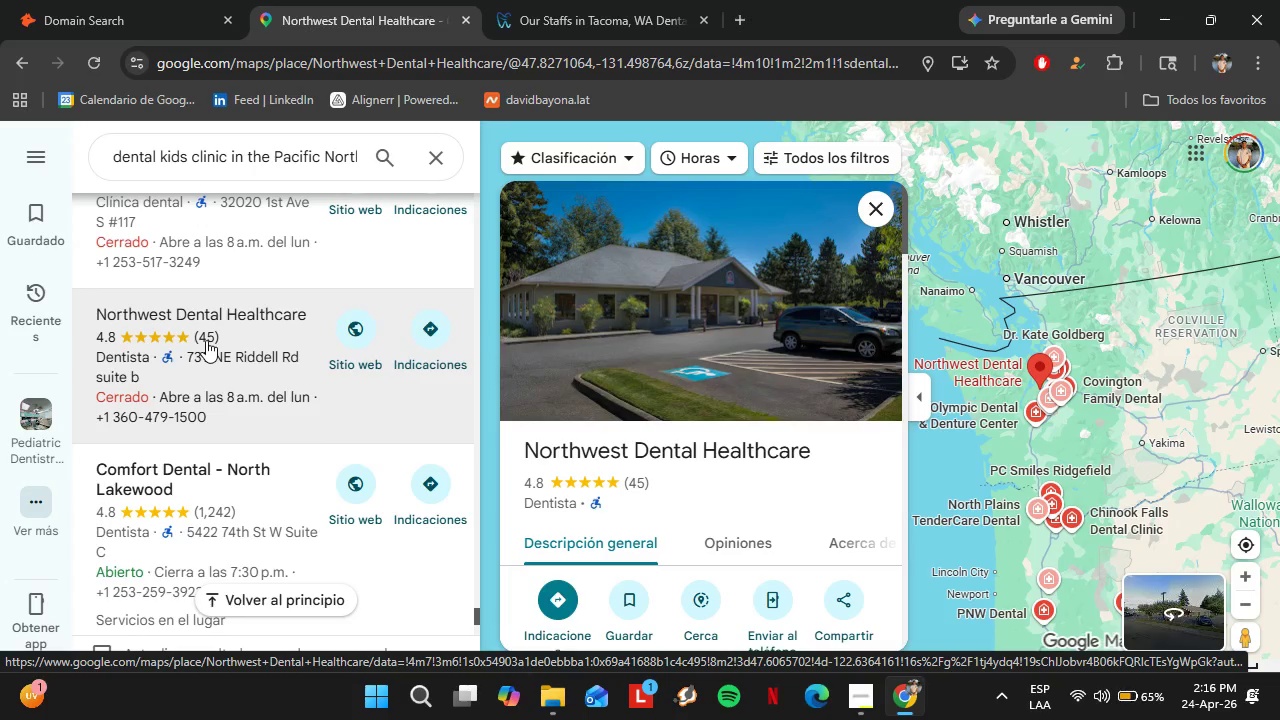 
wait(16.91)
 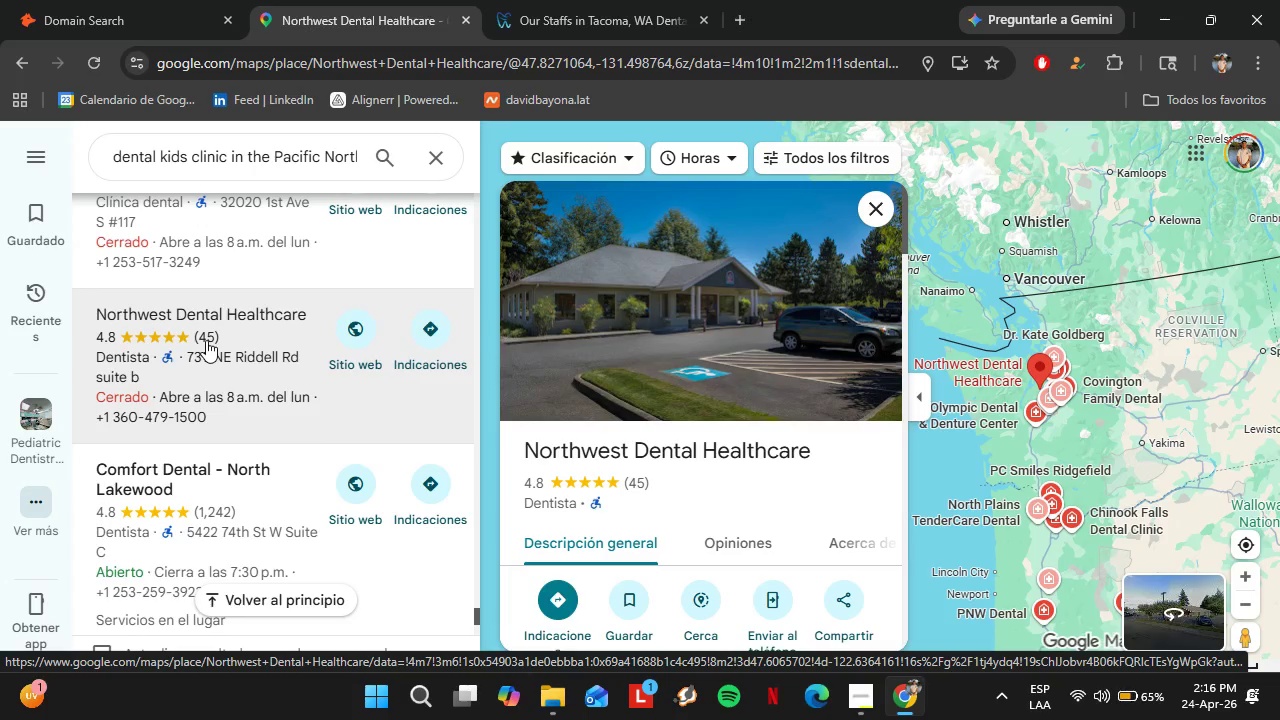 
scroll: coordinate [778, 447], scroll_direction: down, amount: 4.0
 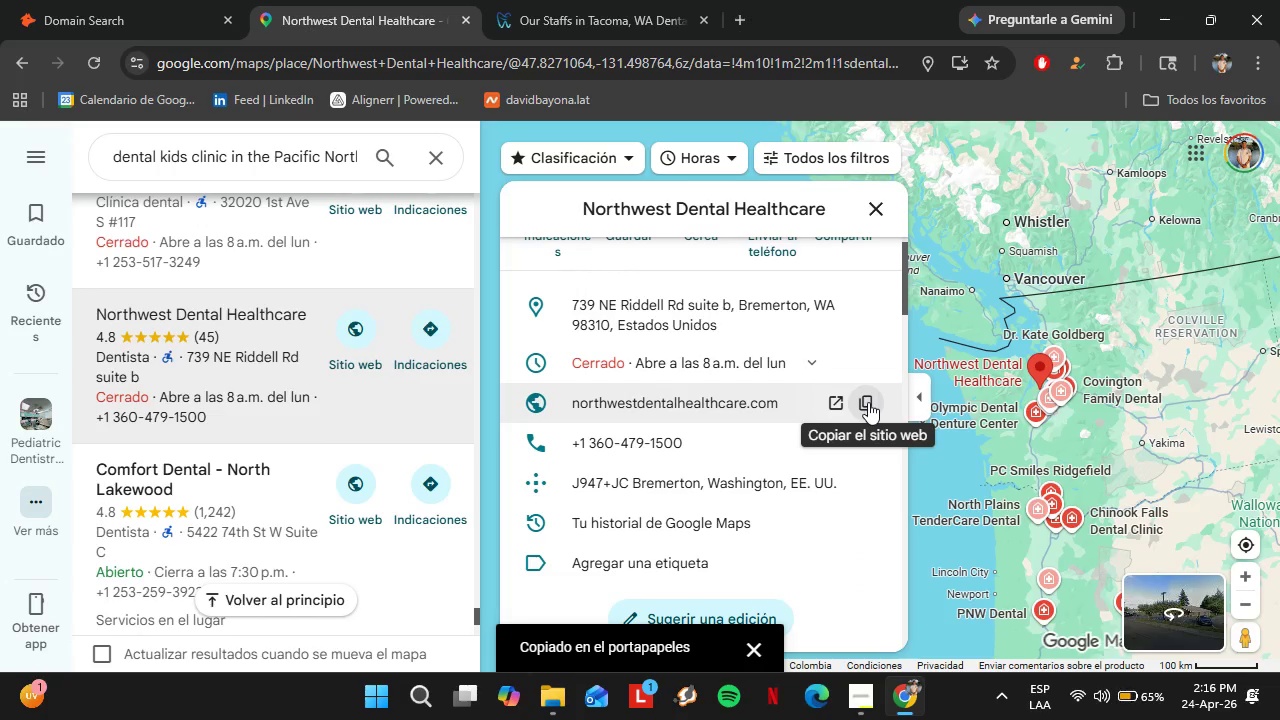 
left_click([79, 0])
 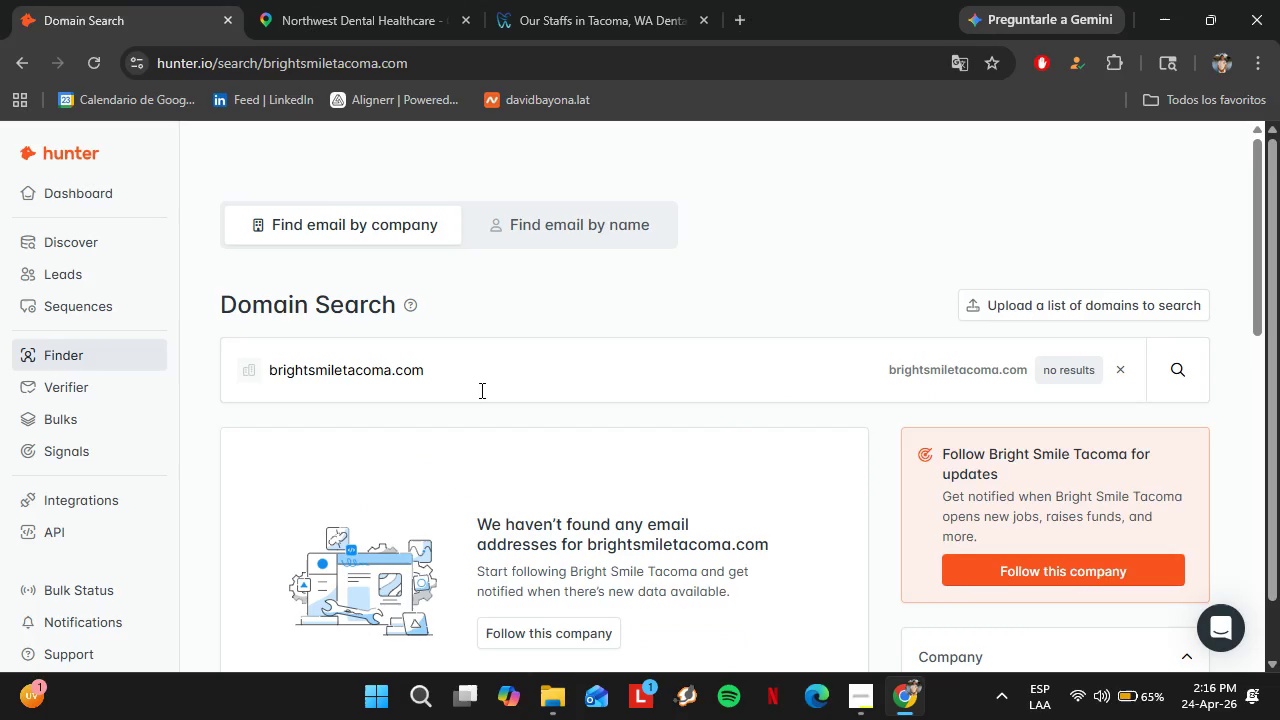 
left_click_drag(start_coordinate=[473, 390], to_coordinate=[249, 374])
 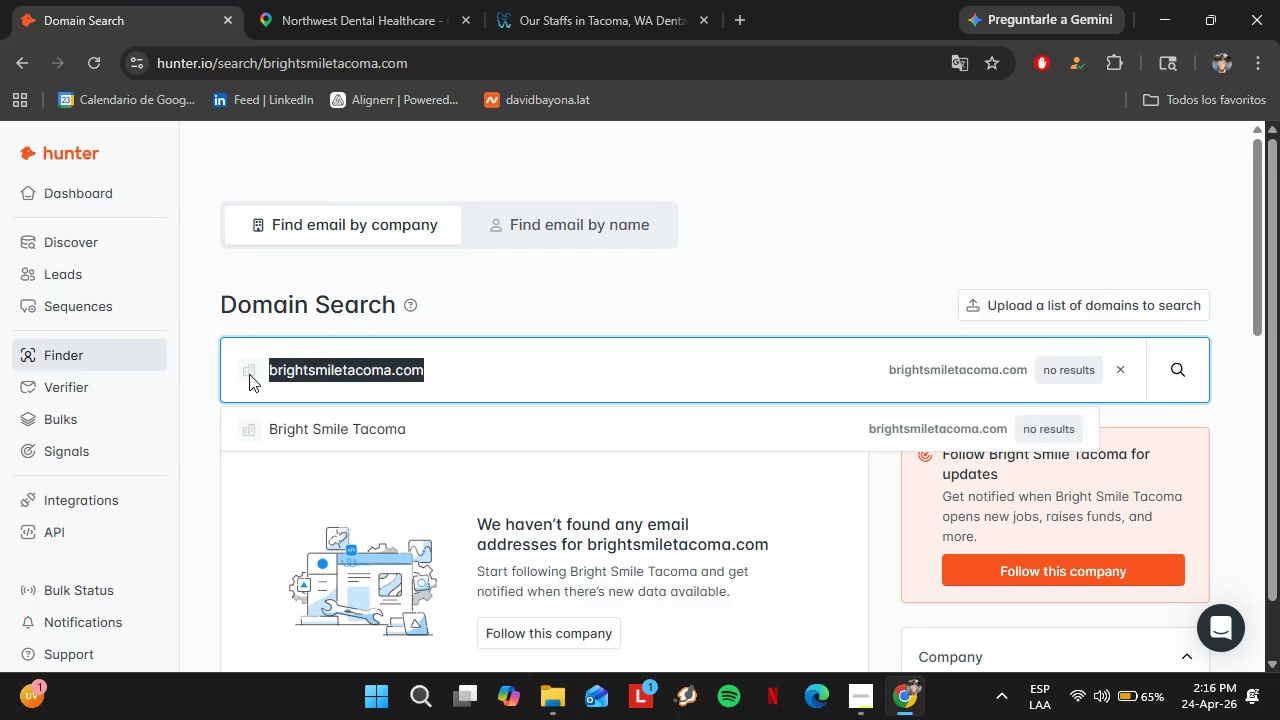 
key(Control+V)
 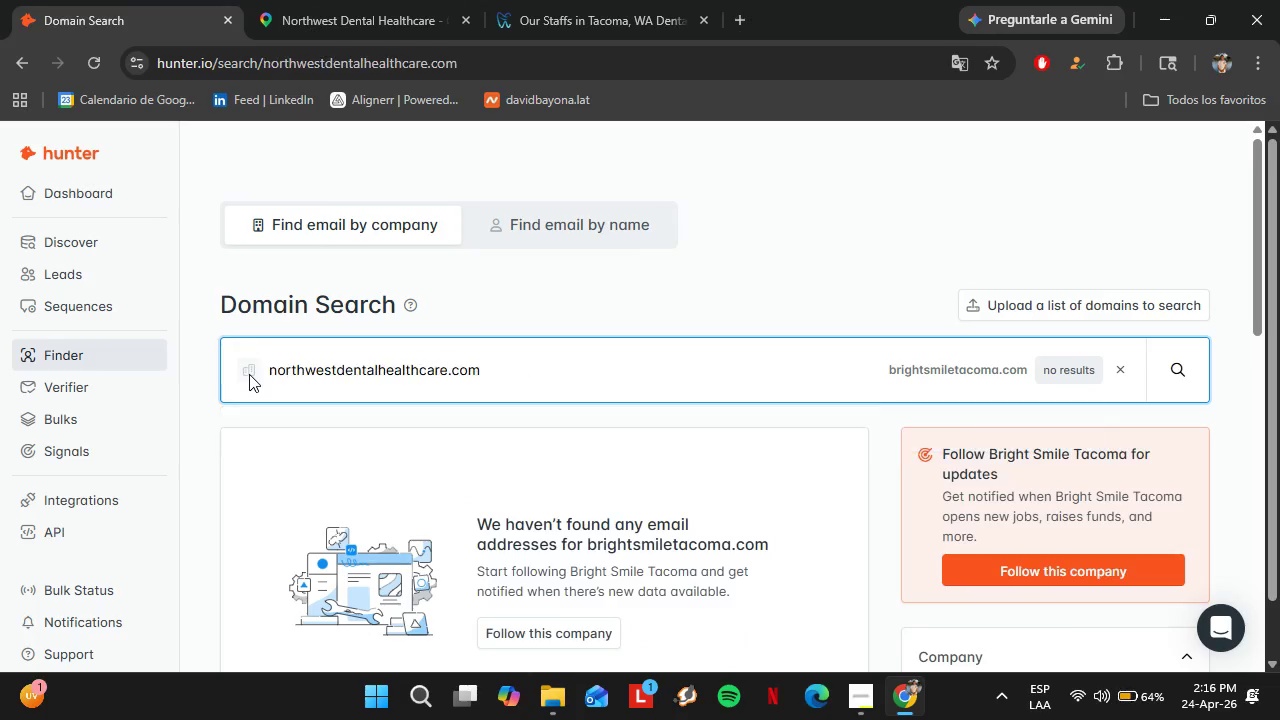 
key(Enter)
 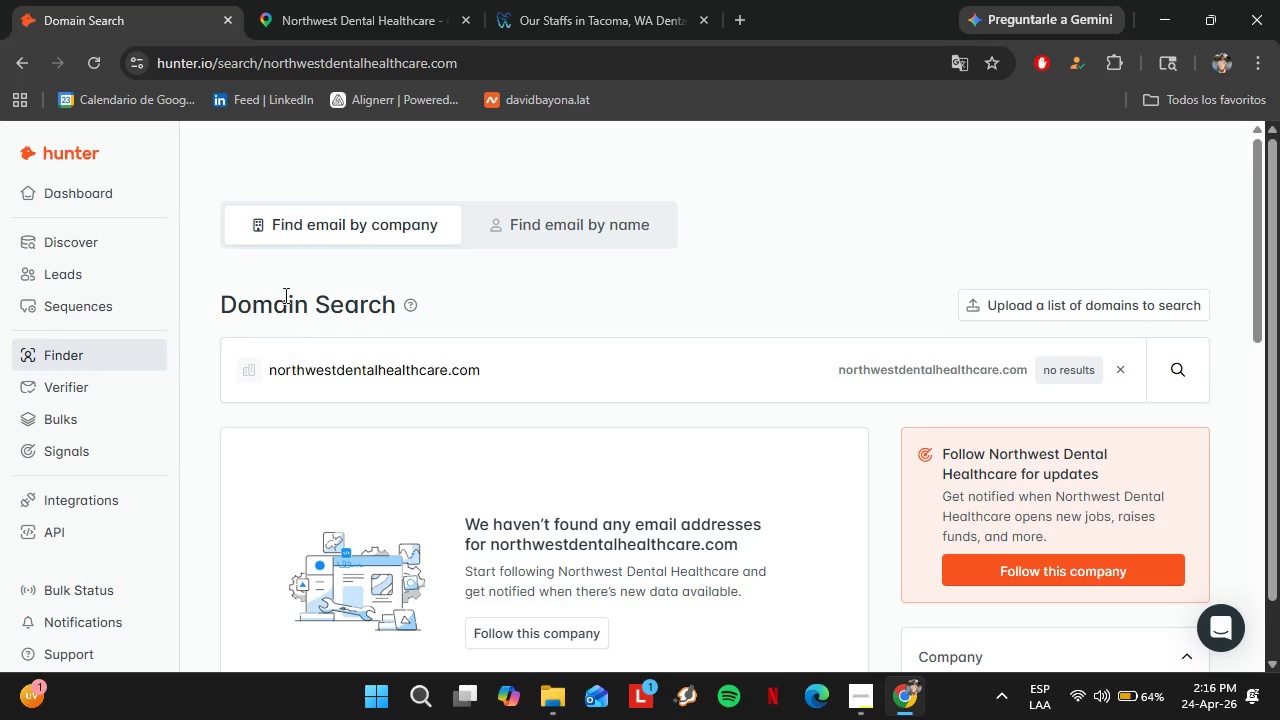 
left_click([294, 0])
 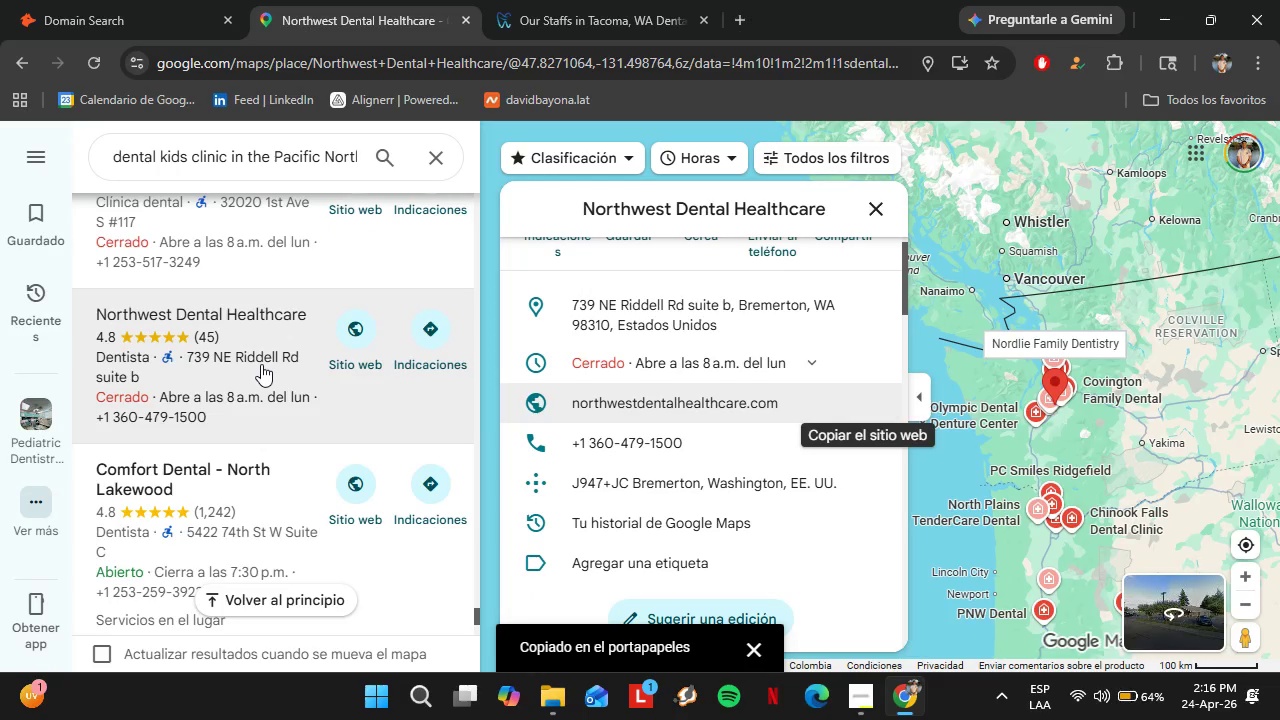 
scroll: coordinate [272, 237], scroll_direction: down, amount: 2.0
 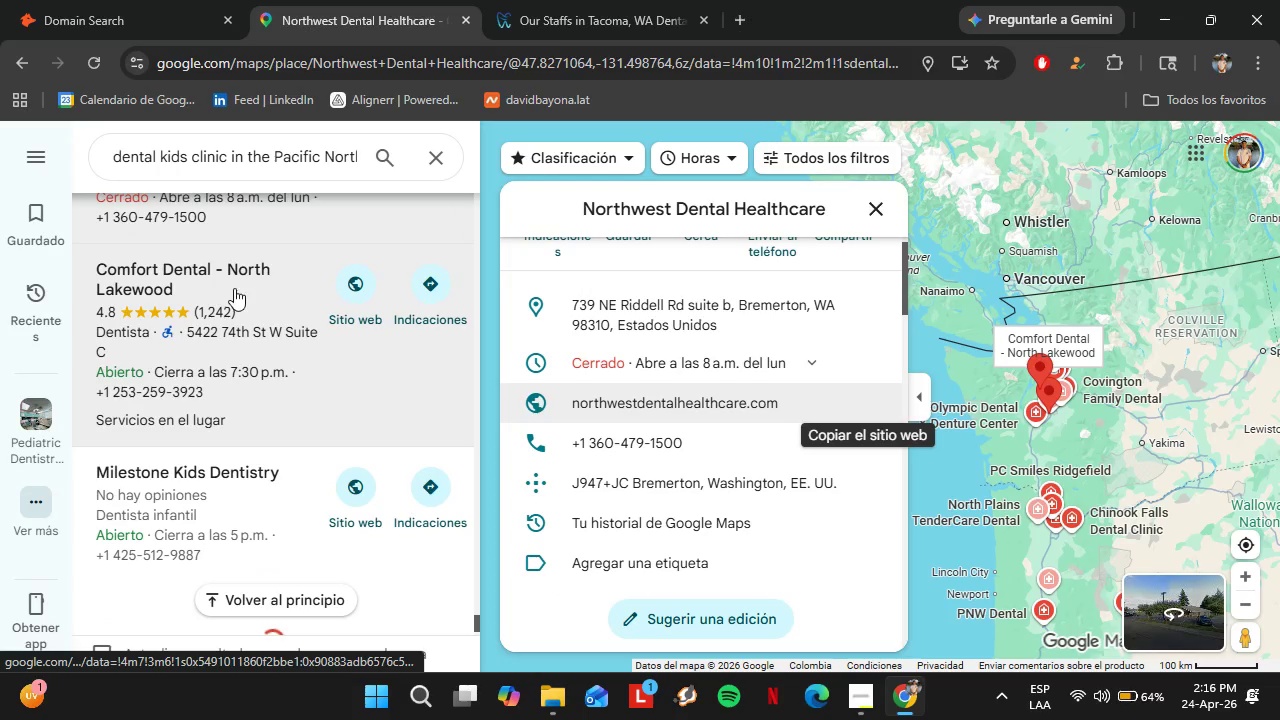 
left_click([234, 287])
 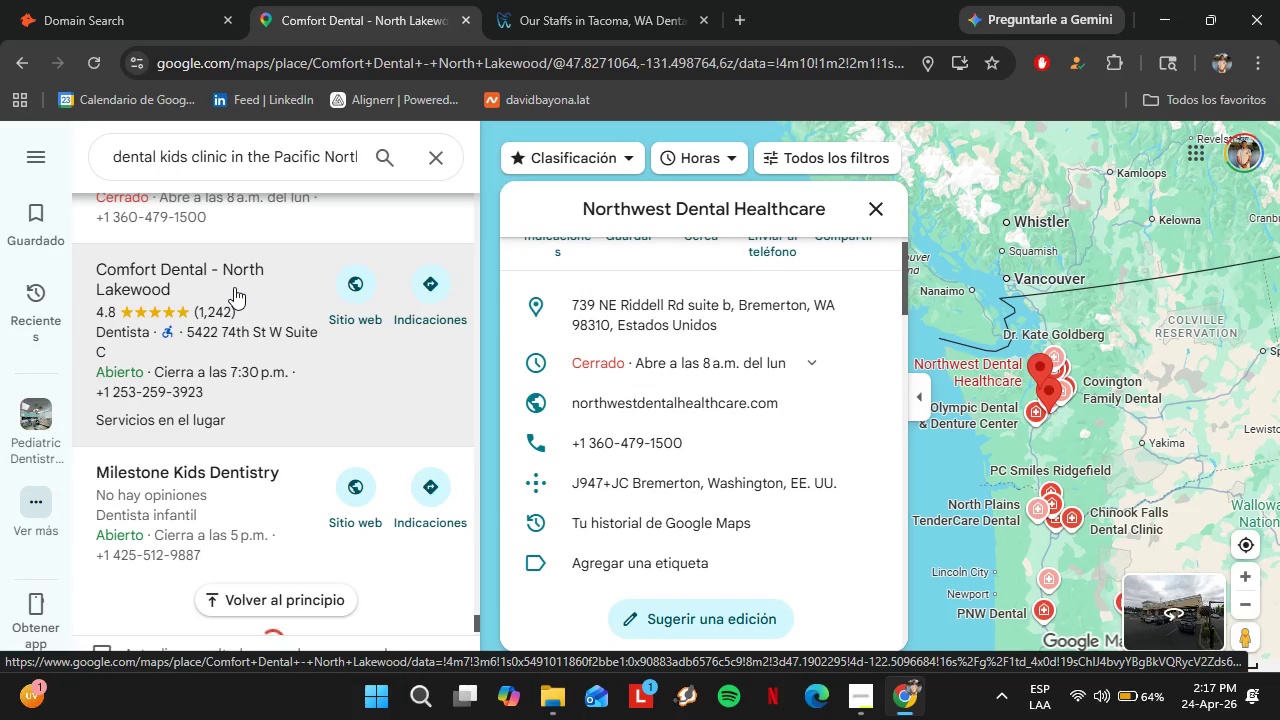 
wait(6.64)
 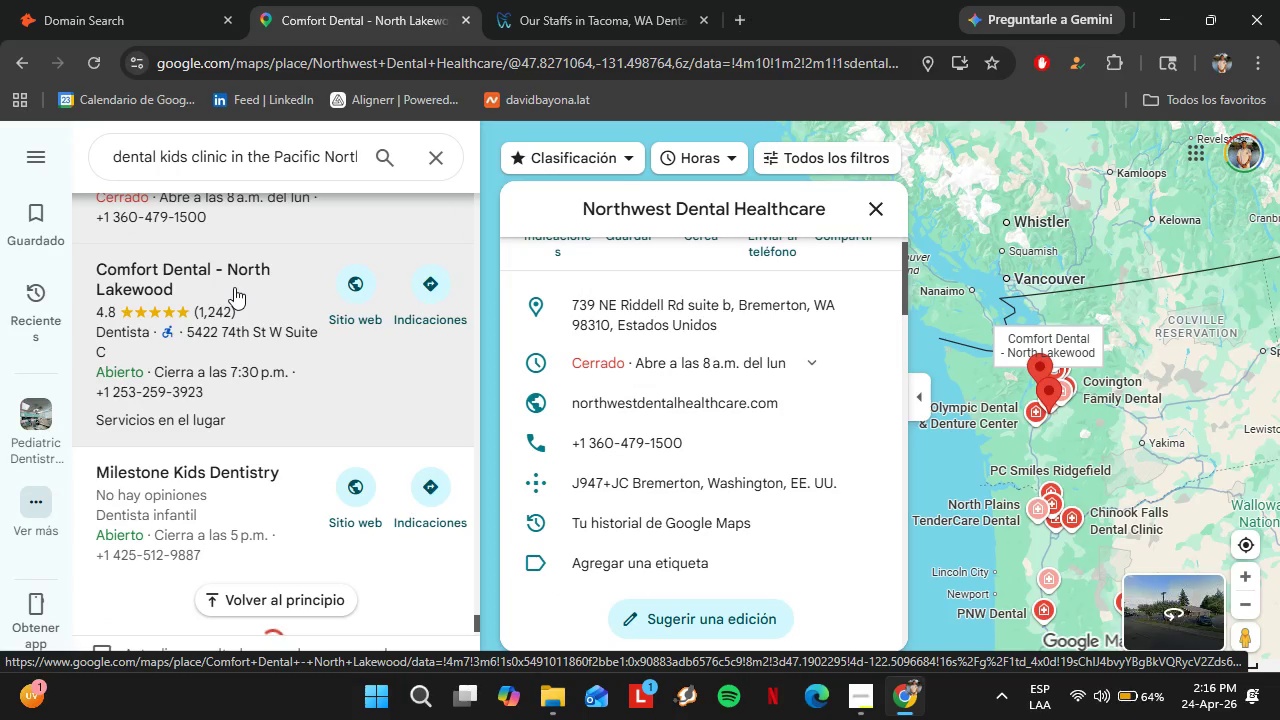 
scroll: coordinate [272, 277], scroll_direction: down, amount: 6.0
 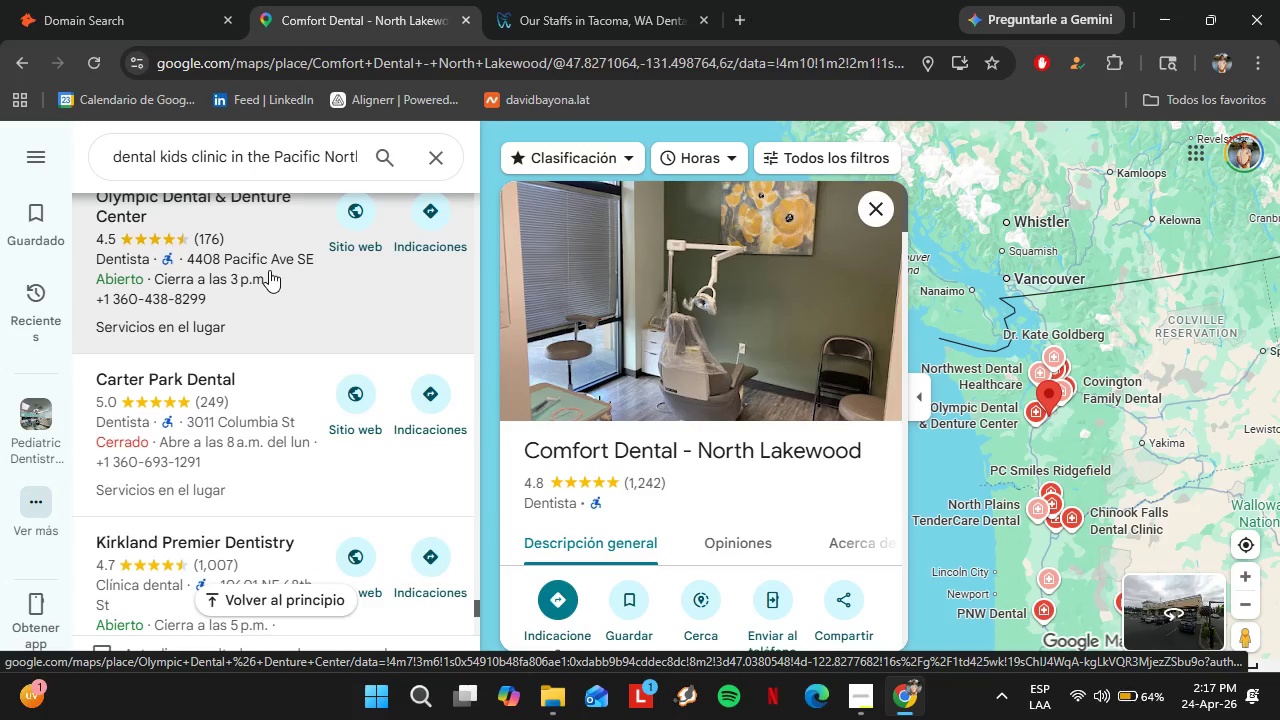 
left_click([269, 270])
 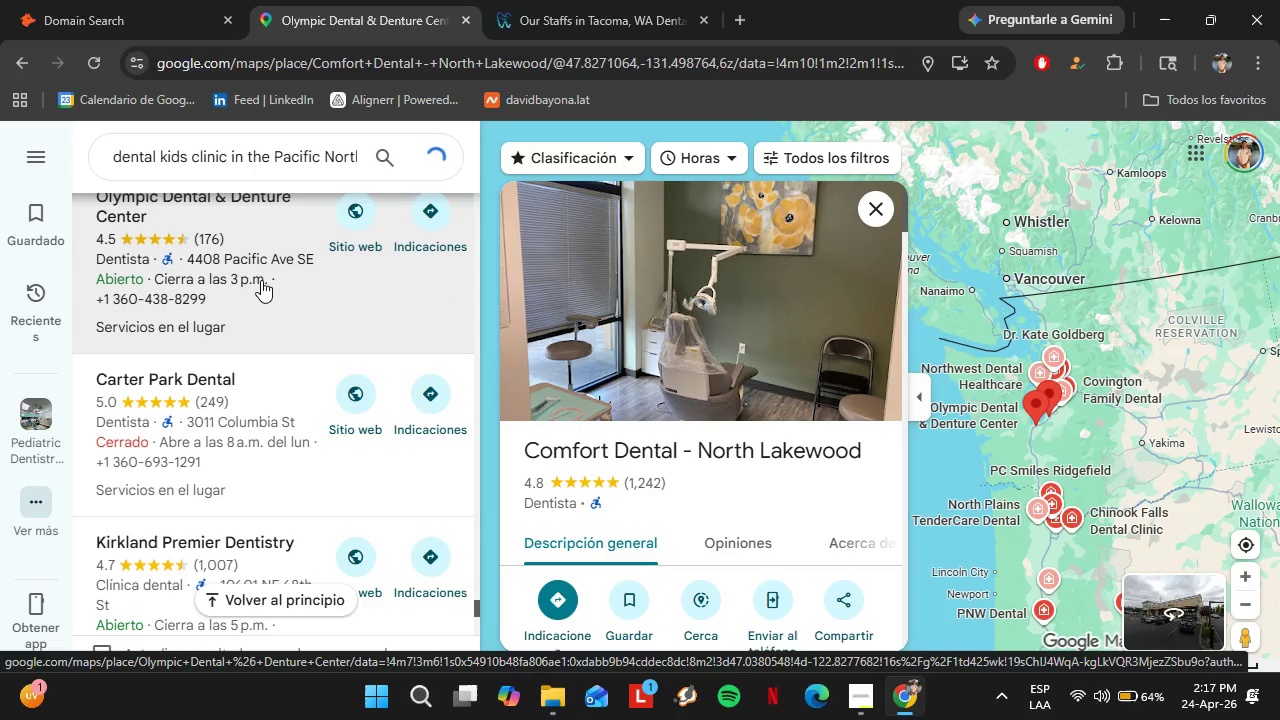 
left_click([163, 27])
 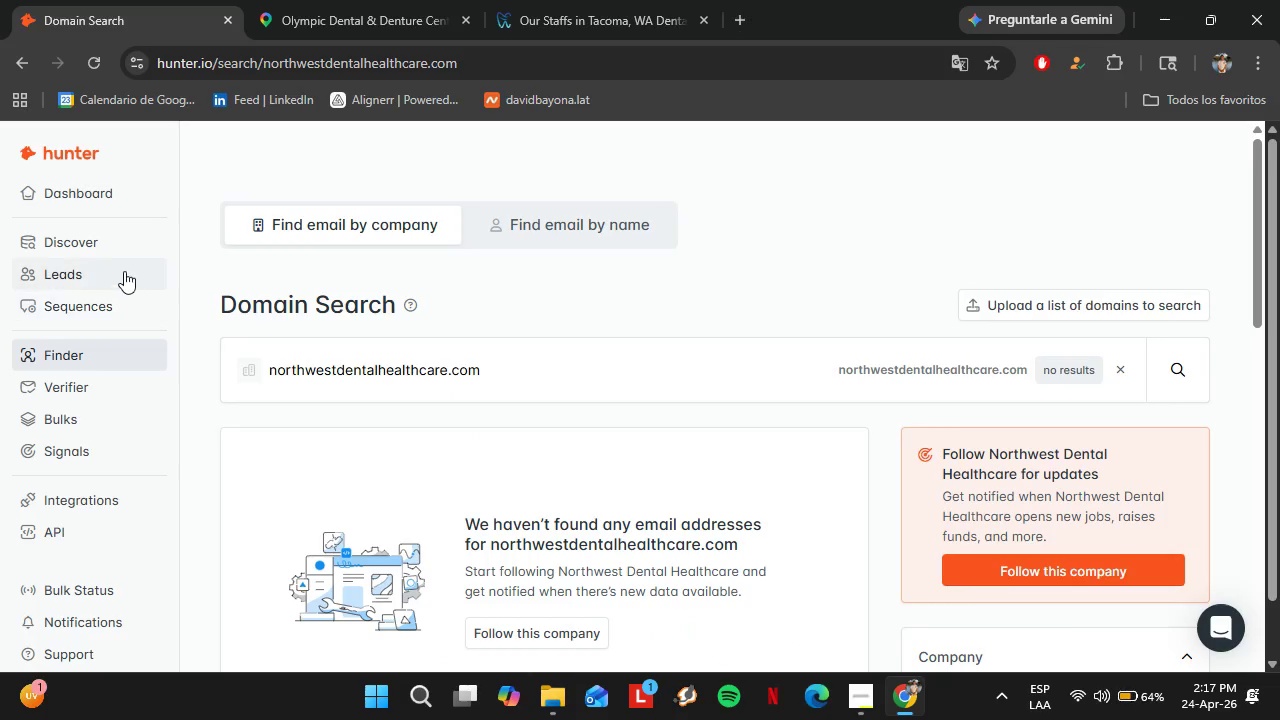 
left_click([116, 252])
 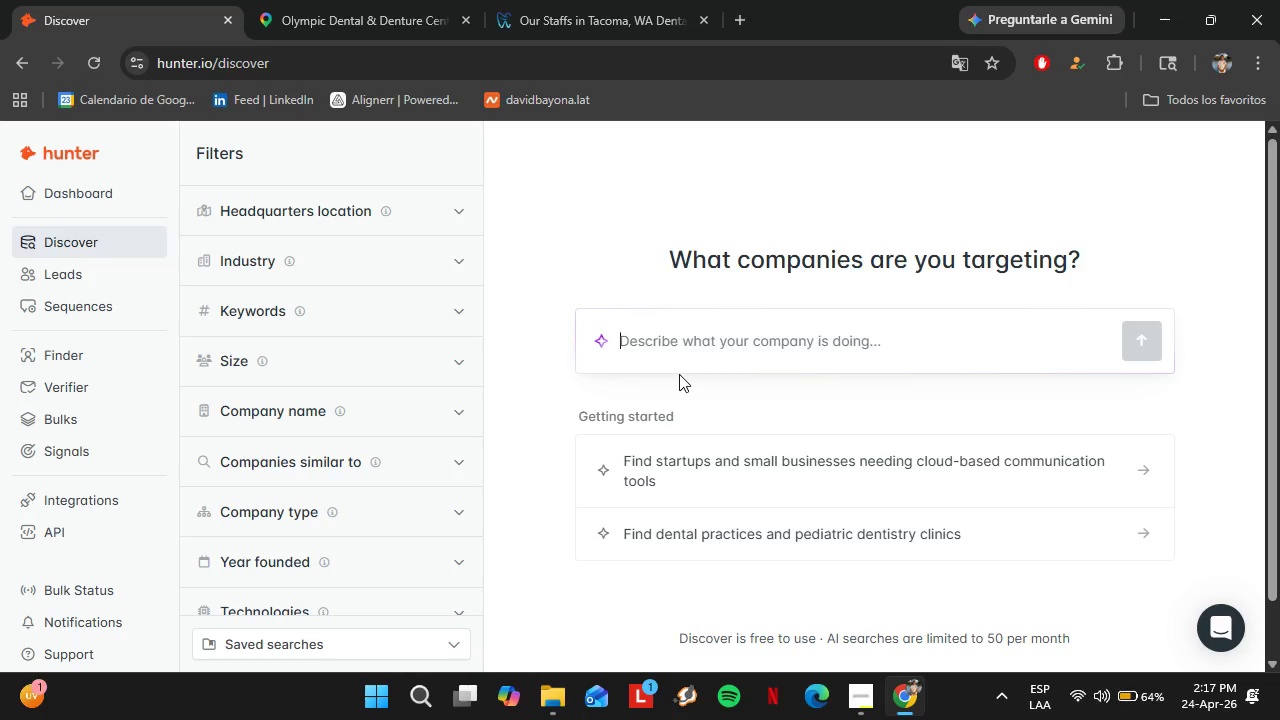 
wait(15.75)
 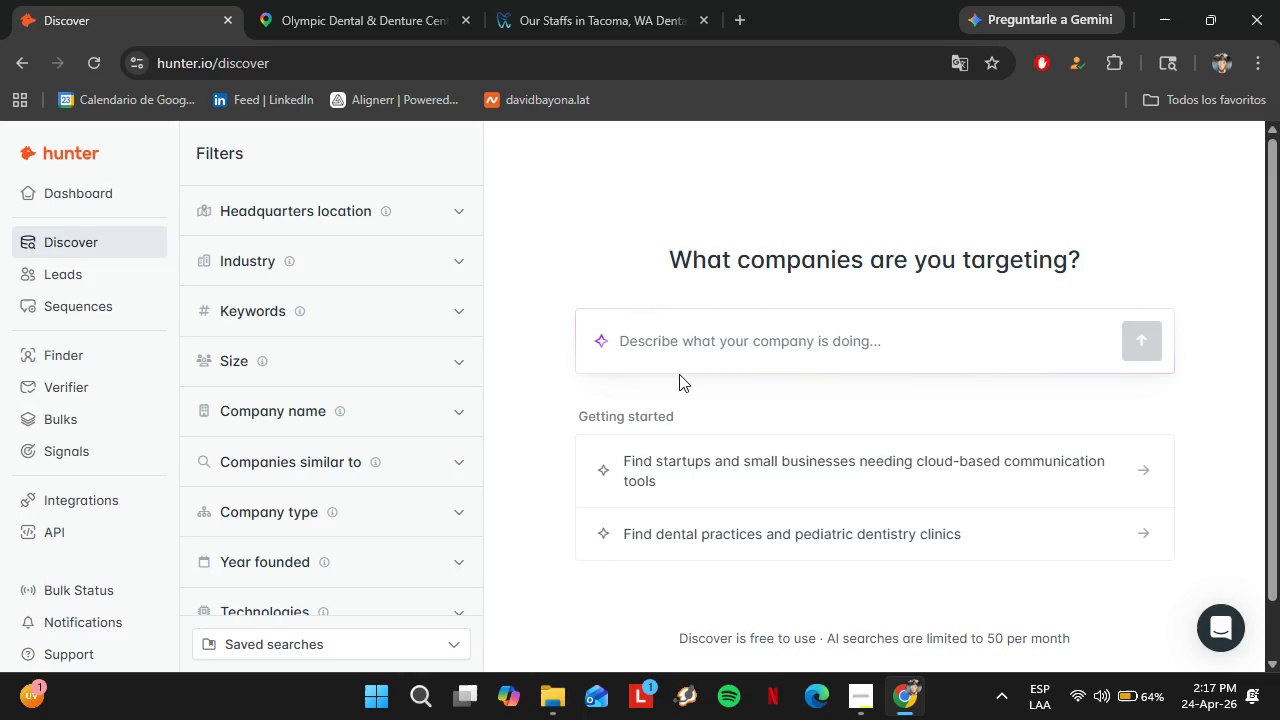 
type(Dentista infany)
key(Backspace)
type(til en el noreste )
 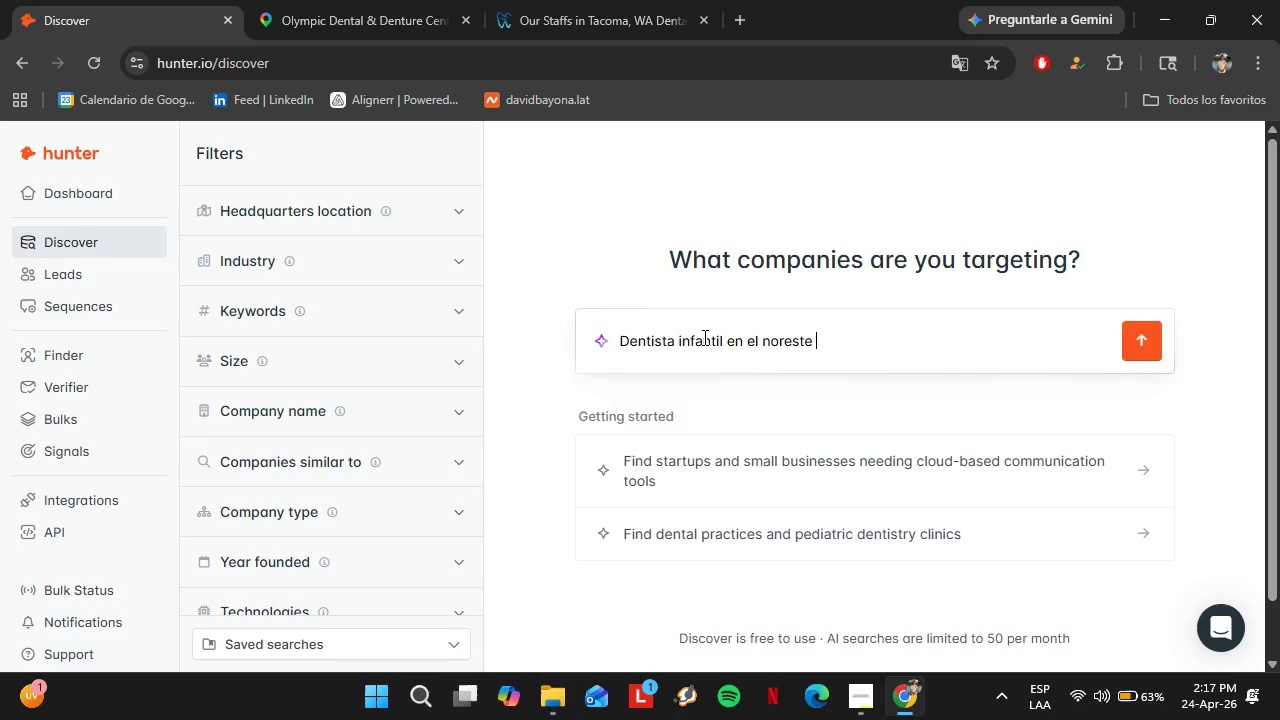 
hold_key(key=ArrowLeft, duration=0.7)
 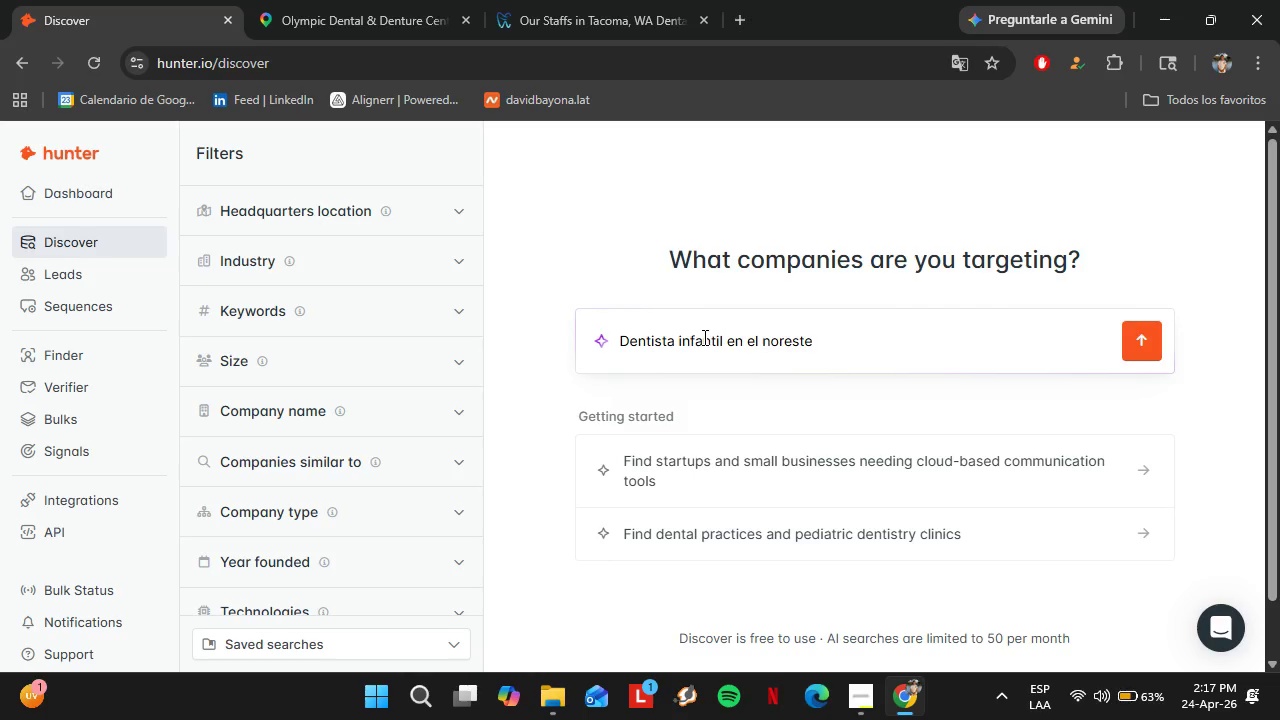 
type(paciico )
key(Backspace)
key(Backspace)
key(Backspace)
key(Backspace)
type(fico del de et)
key(Backspace)
type(stados unidos)
 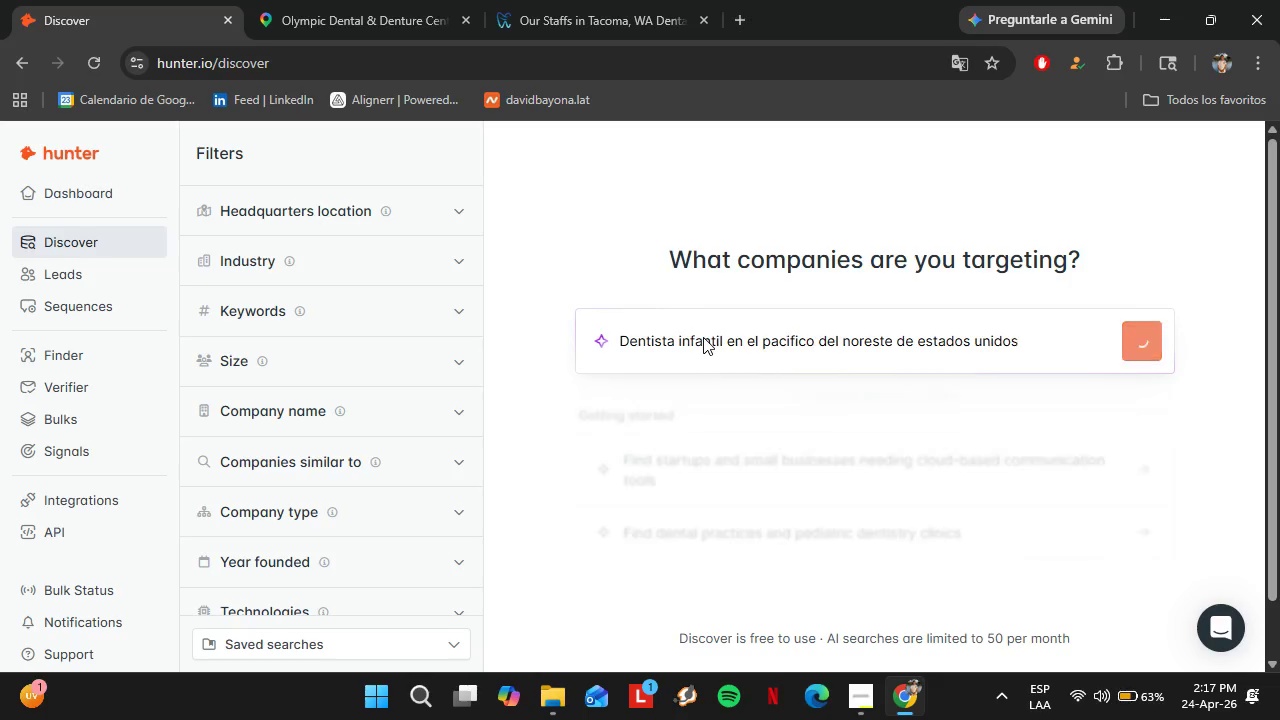 
hold_key(key=ArrowRight, duration=0.86)
 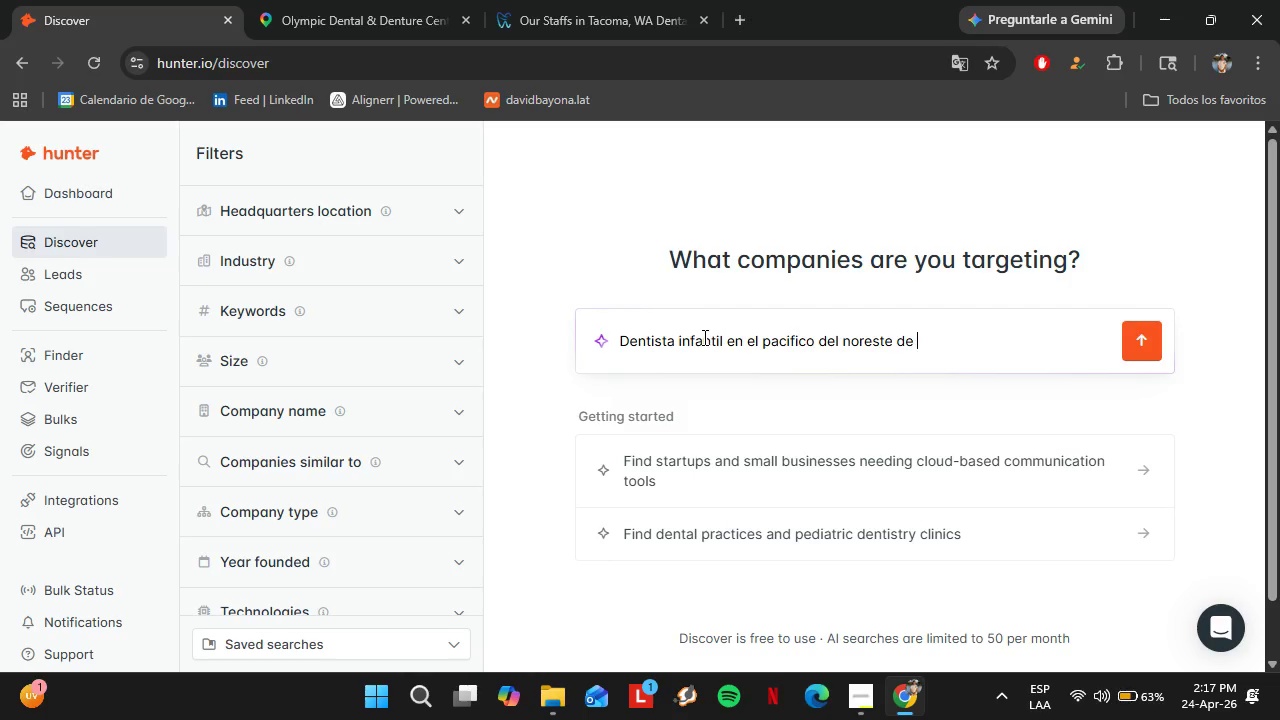 
key(Enter)
 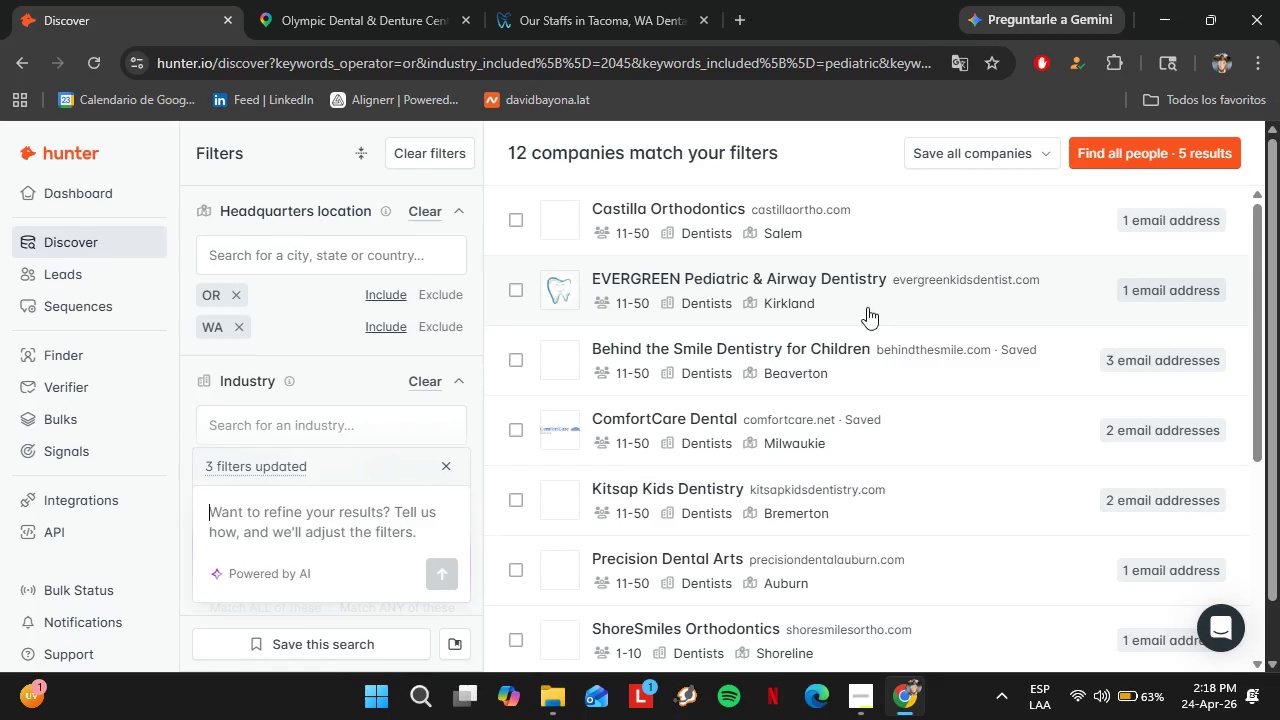 
wait(12.25)
 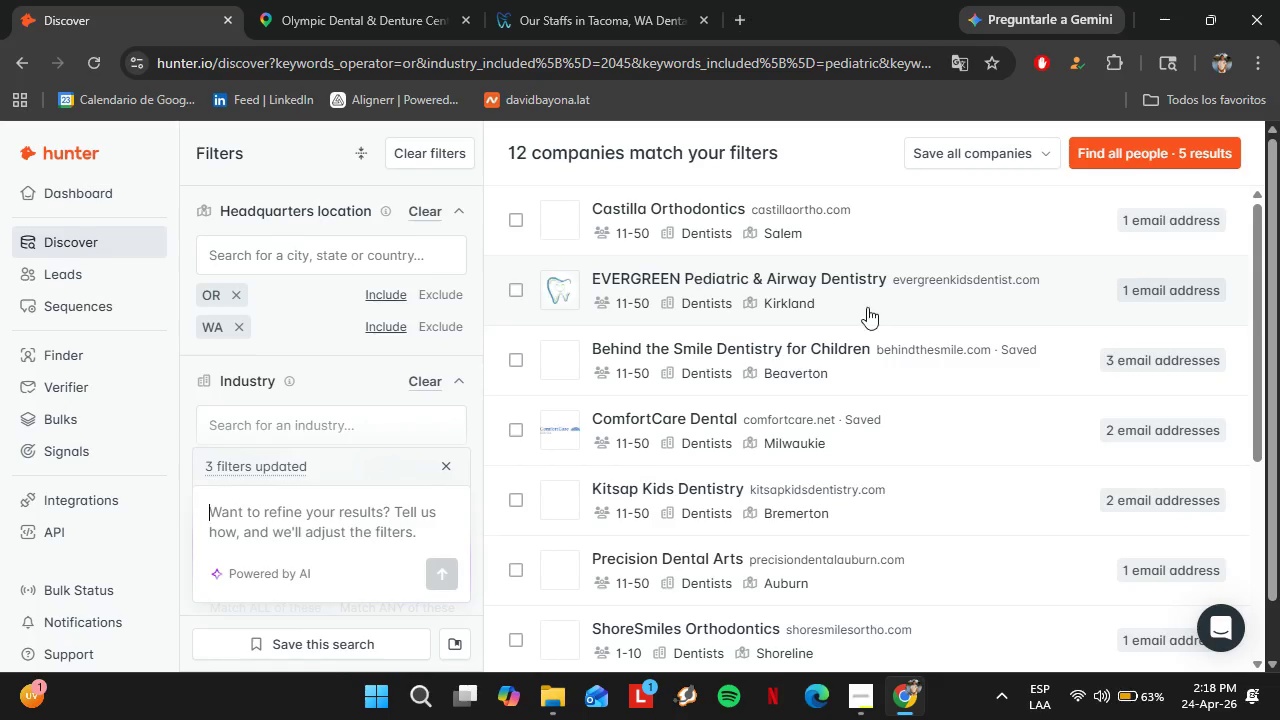 
scroll: coordinate [369, 369], scroll_direction: down, amount: 7.0
 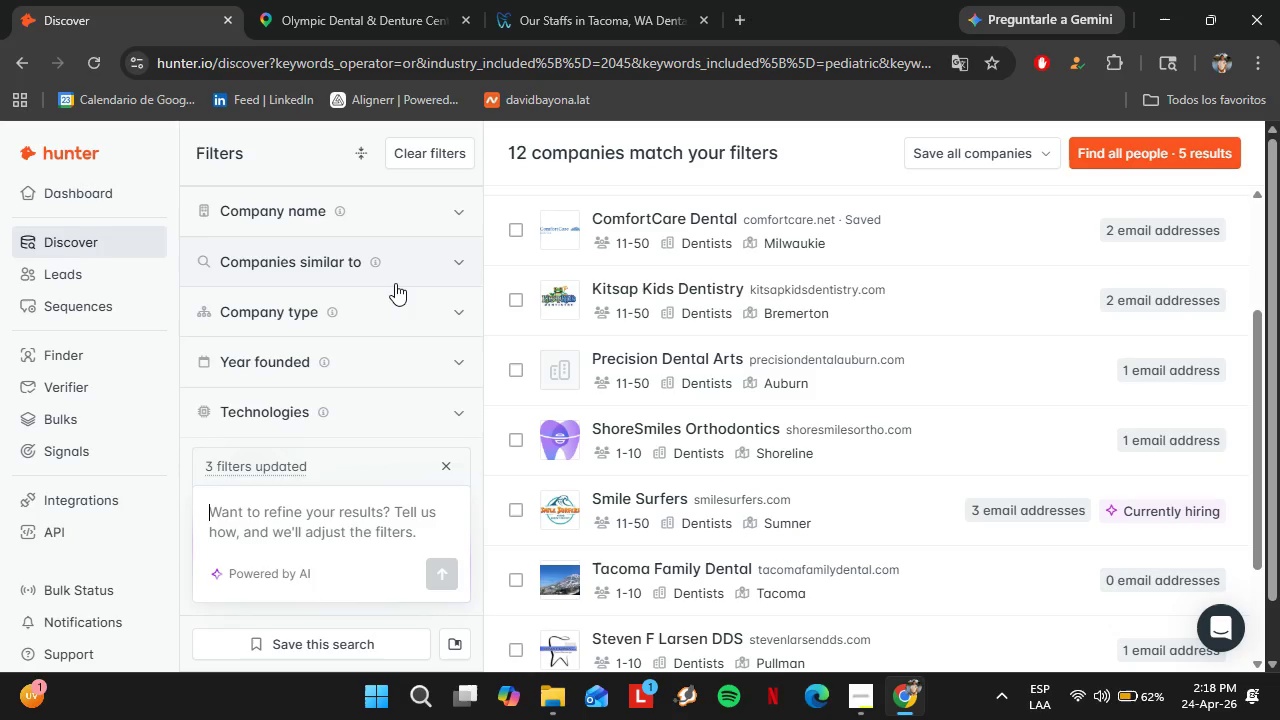 
scroll: coordinate [395, 283], scroll_direction: up, amount: 6.0
 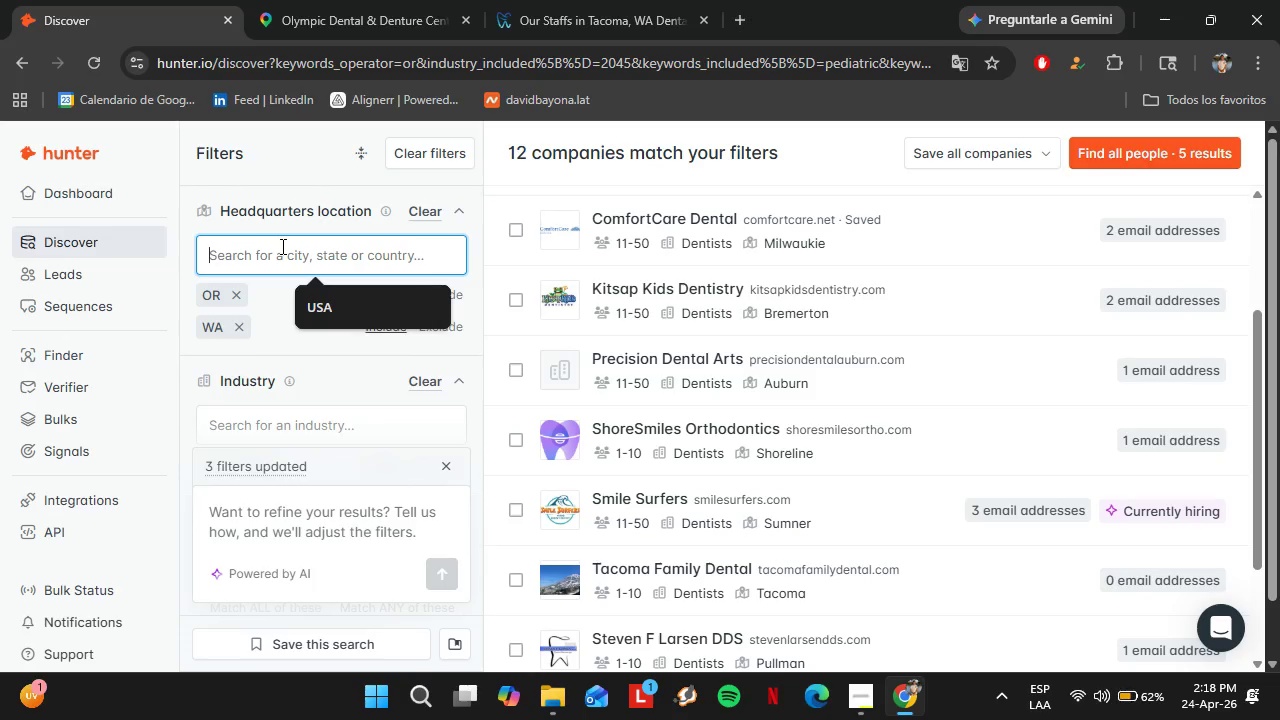 
key(Shift+I)
 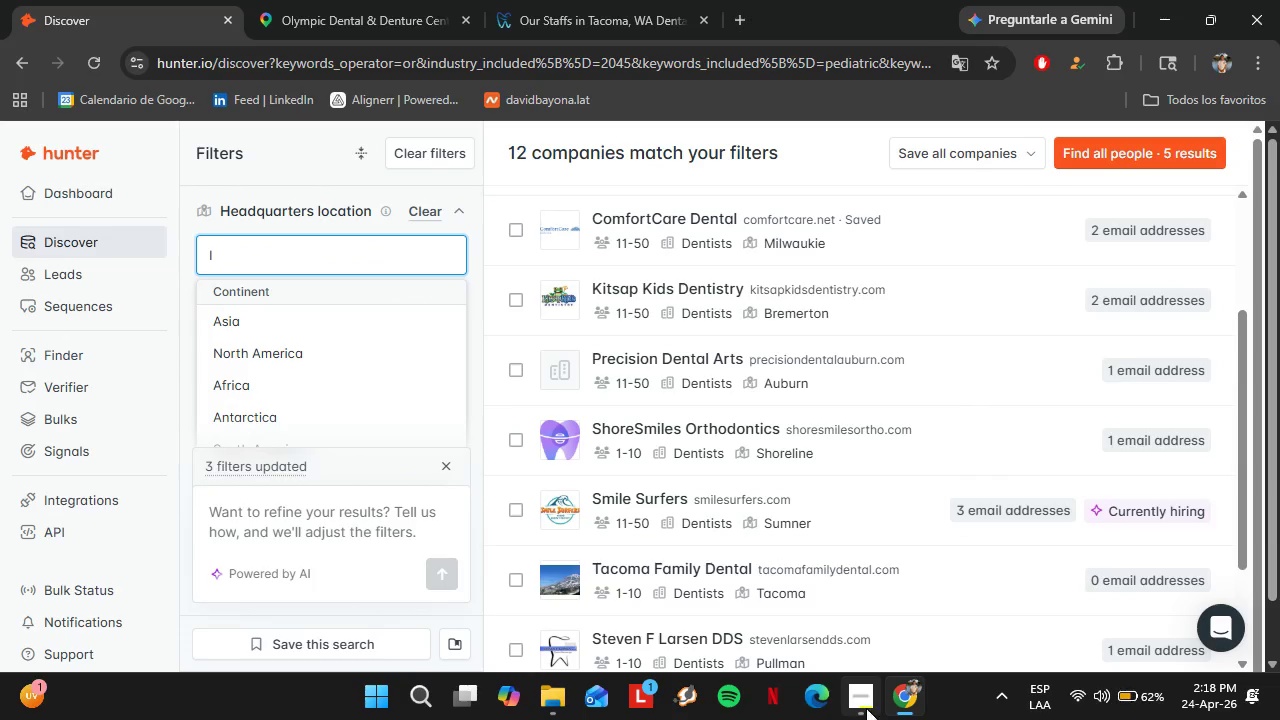 
left_click([381, 0])
 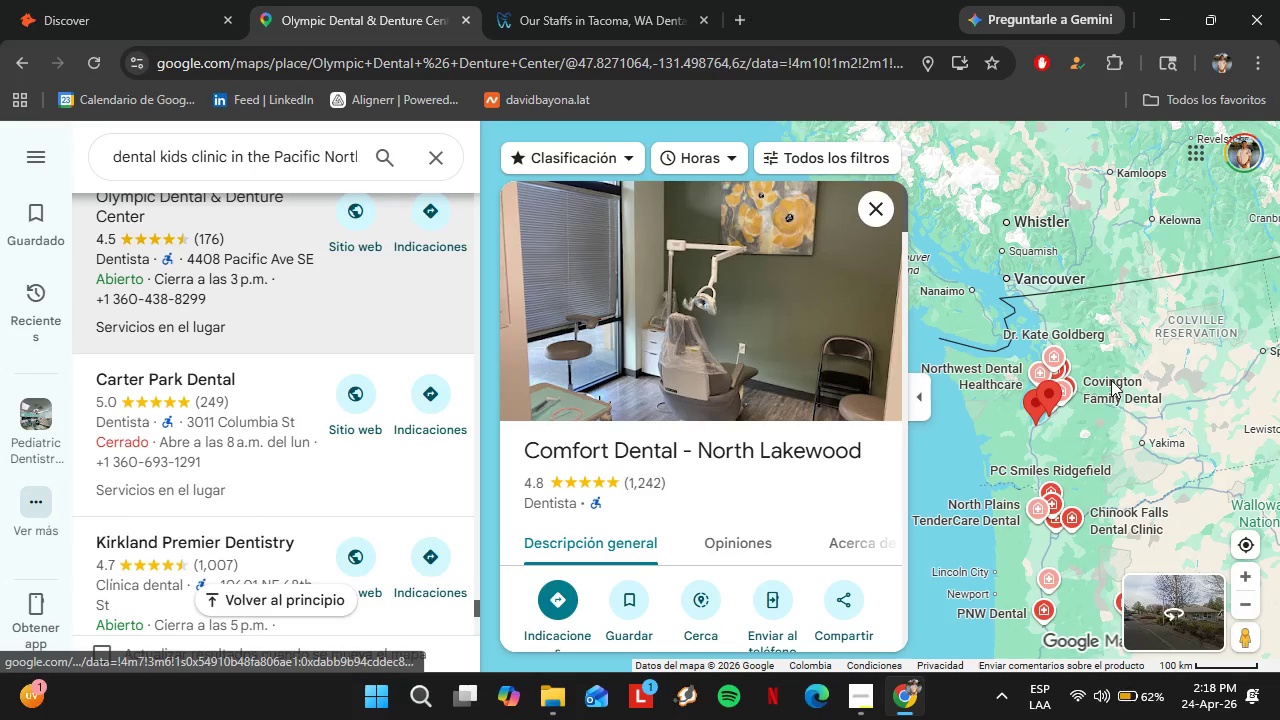 
left_click_drag(start_coordinate=[1145, 439], to_coordinate=[905, 284])
 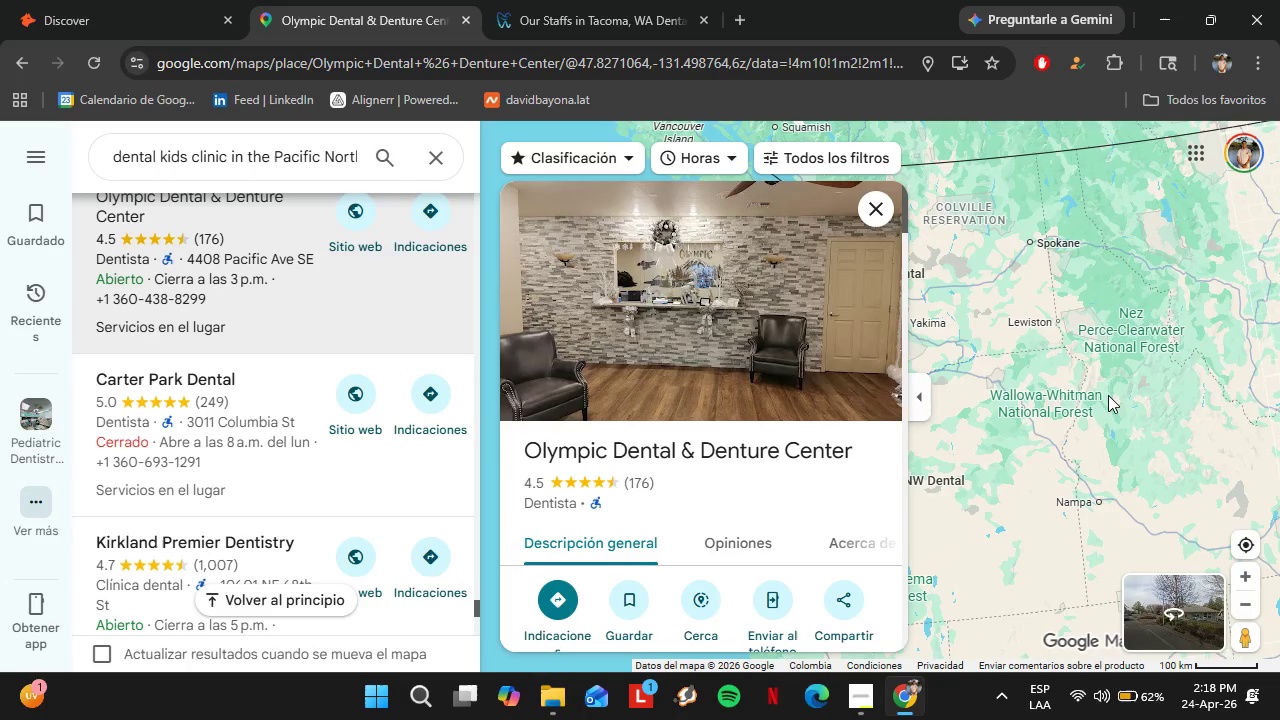 
left_click_drag(start_coordinate=[1119, 403], to_coordinate=[1027, 273])
 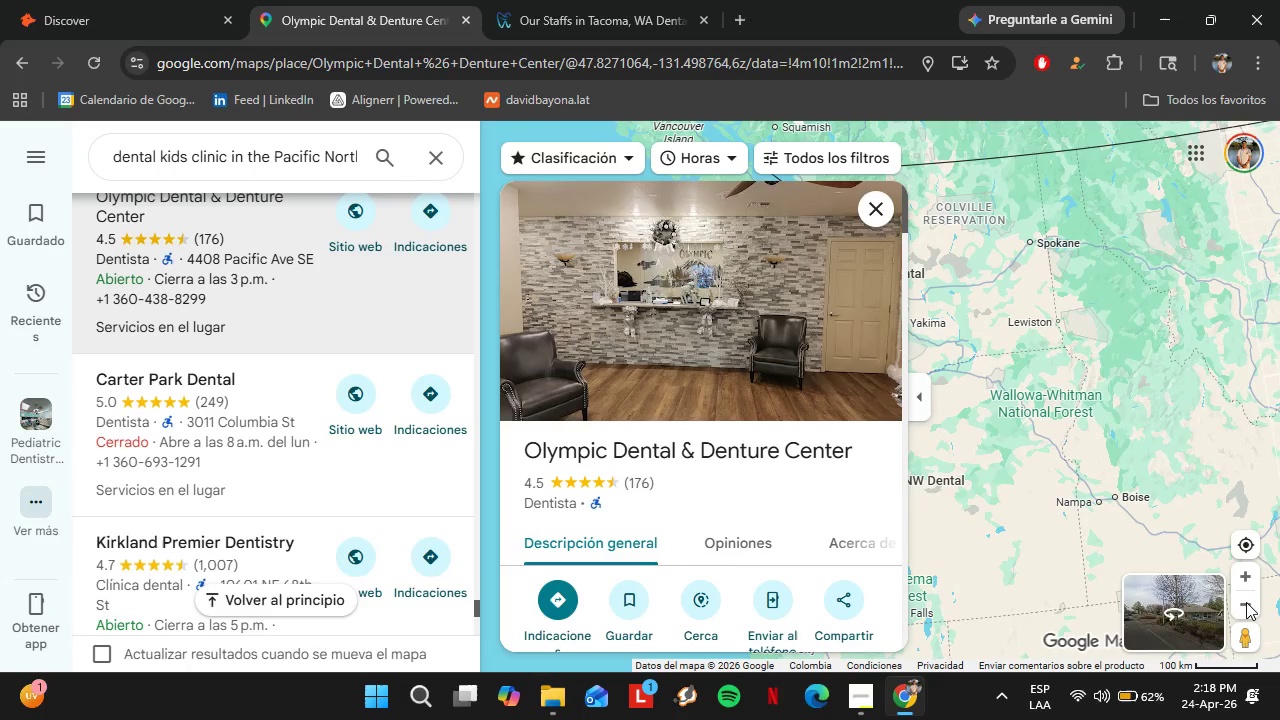 
left_click_drag(start_coordinate=[1029, 421], to_coordinate=[1128, 418])
 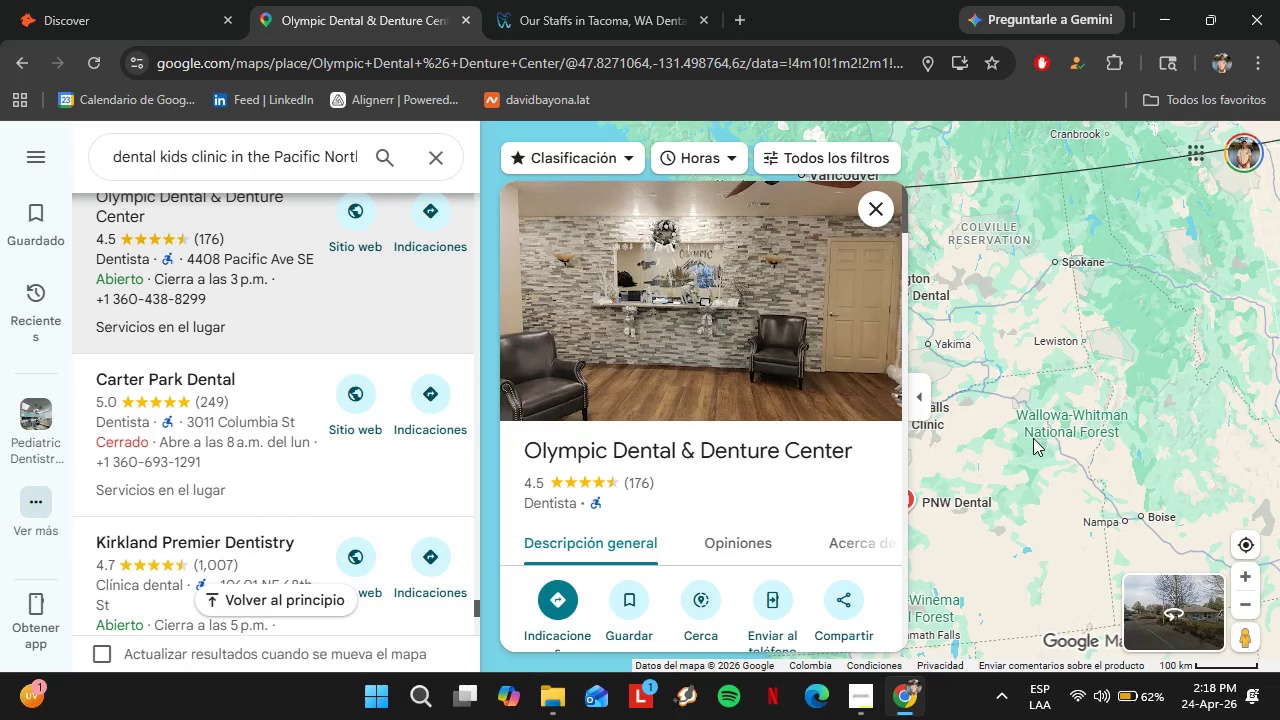 
left_click_drag(start_coordinate=[1032, 438], to_coordinate=[1122, 261])
 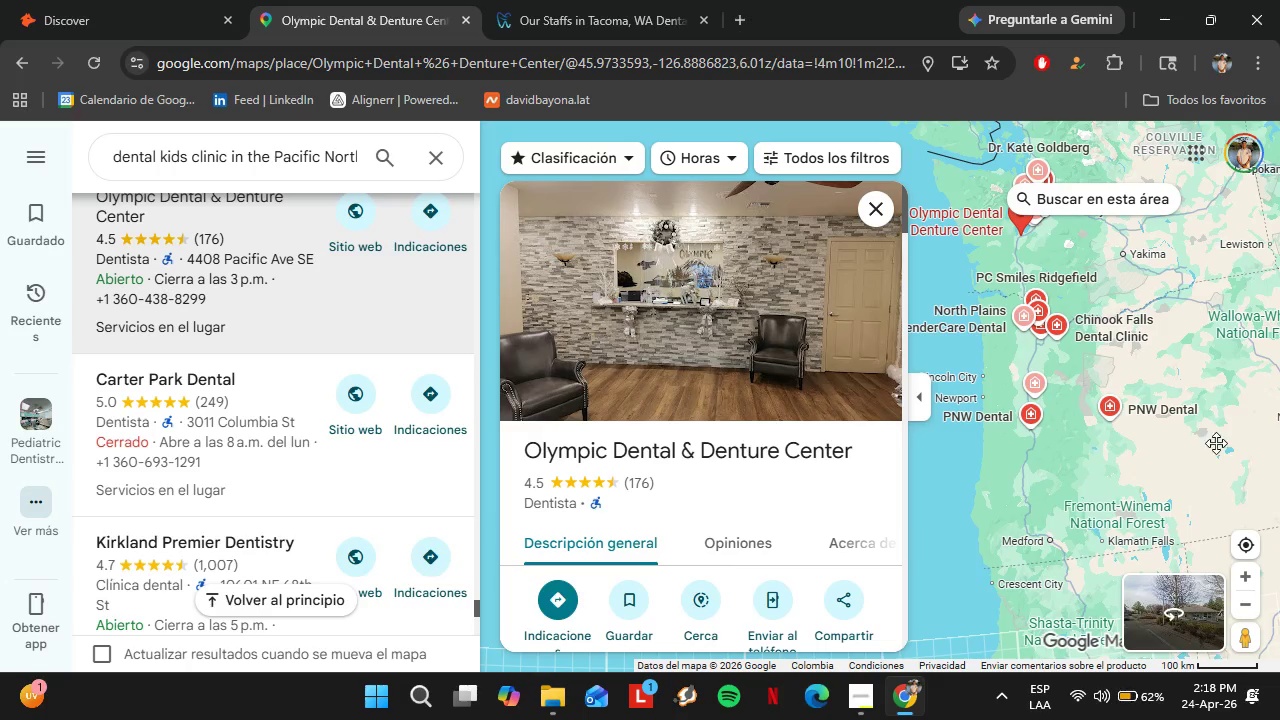 
left_click_drag(start_coordinate=[1226, 445], to_coordinate=[1057, 393])
 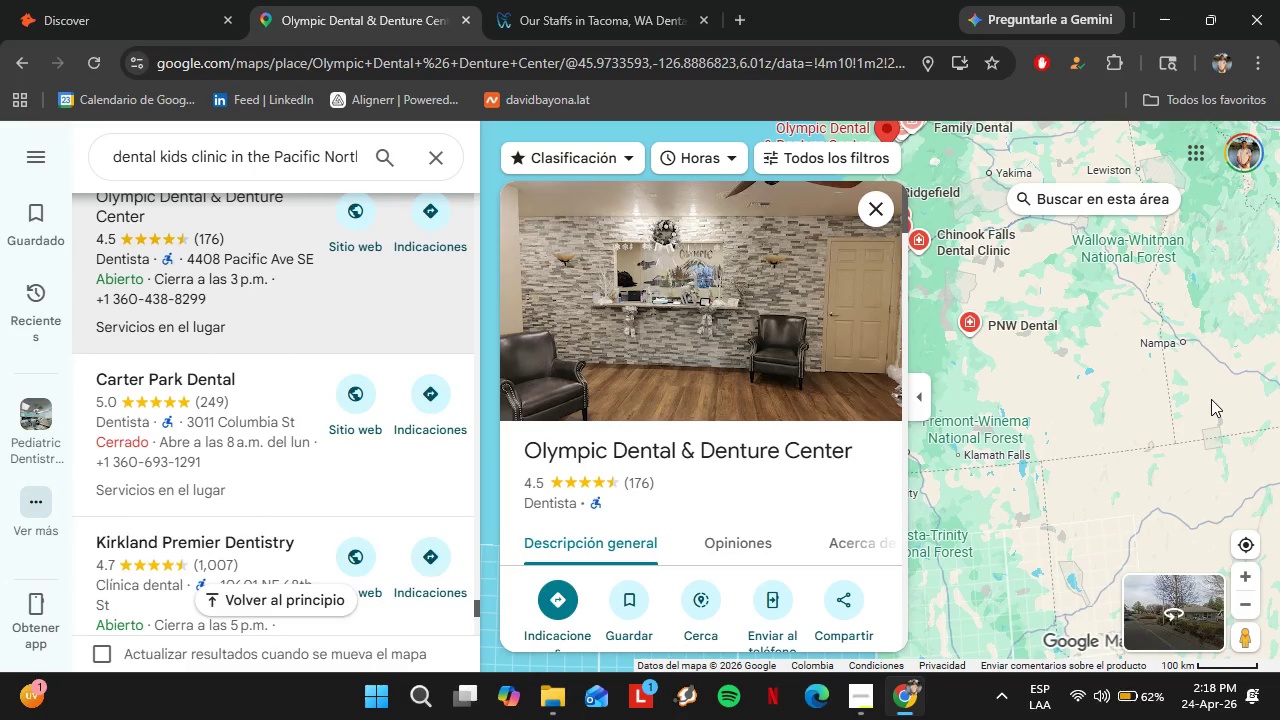 
left_click_drag(start_coordinate=[1185, 393], to_coordinate=[883, 444])
 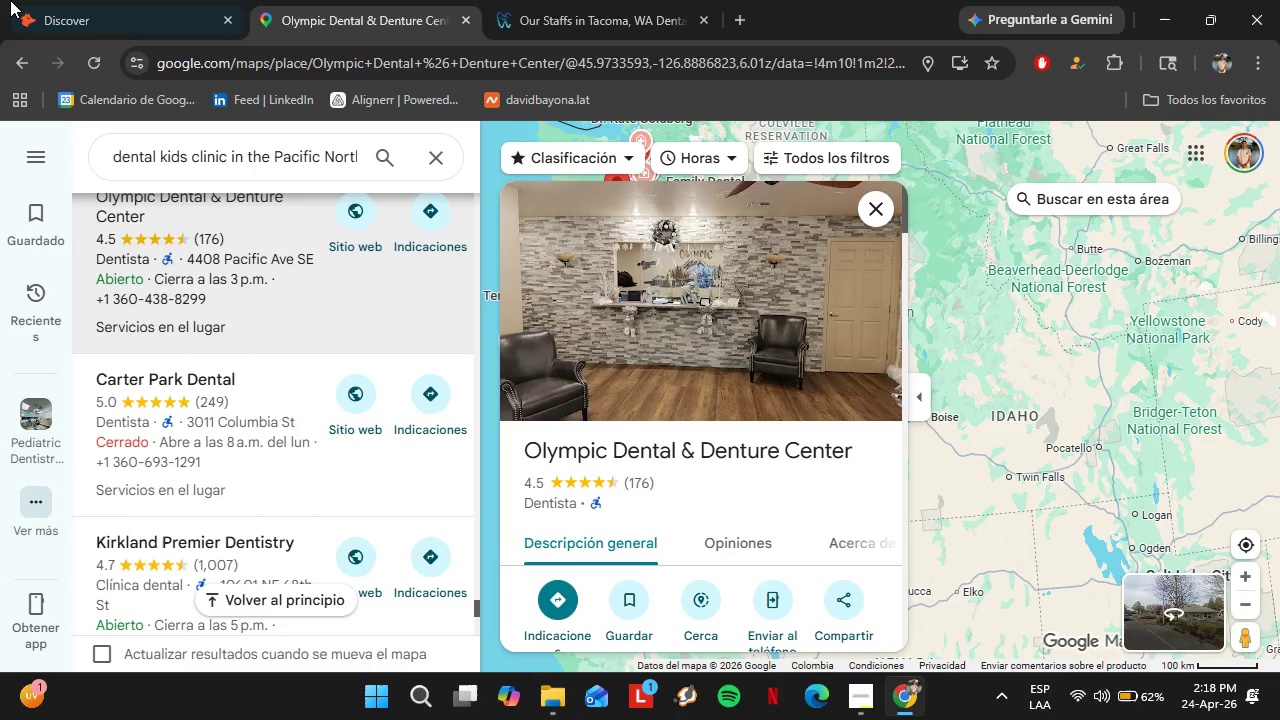 
double_click([56, 0])
 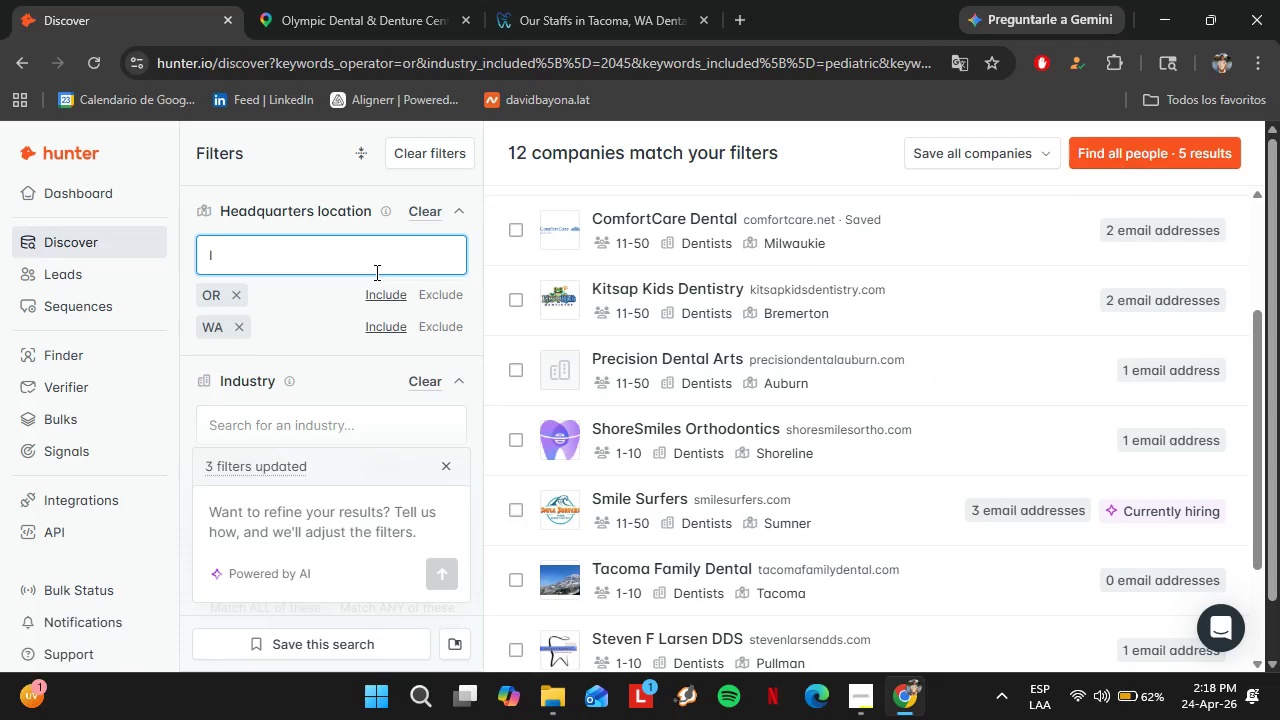 
type(daho)
 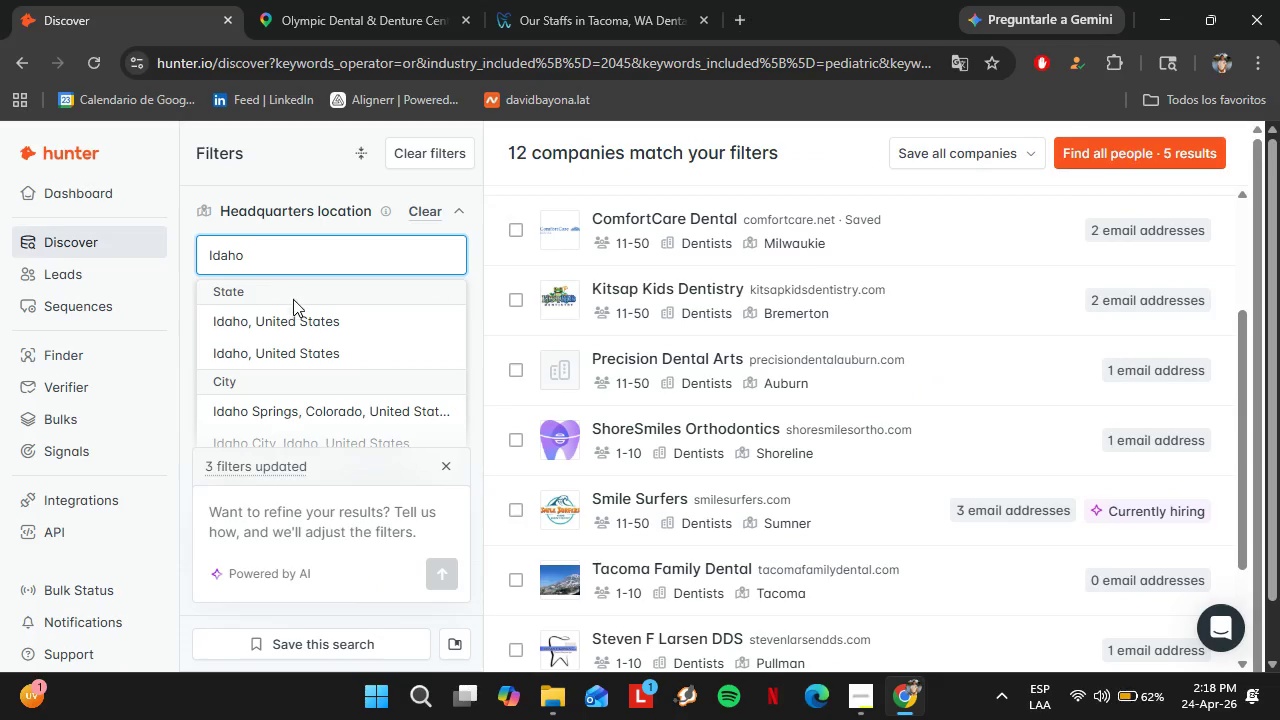 
left_click([282, 319])
 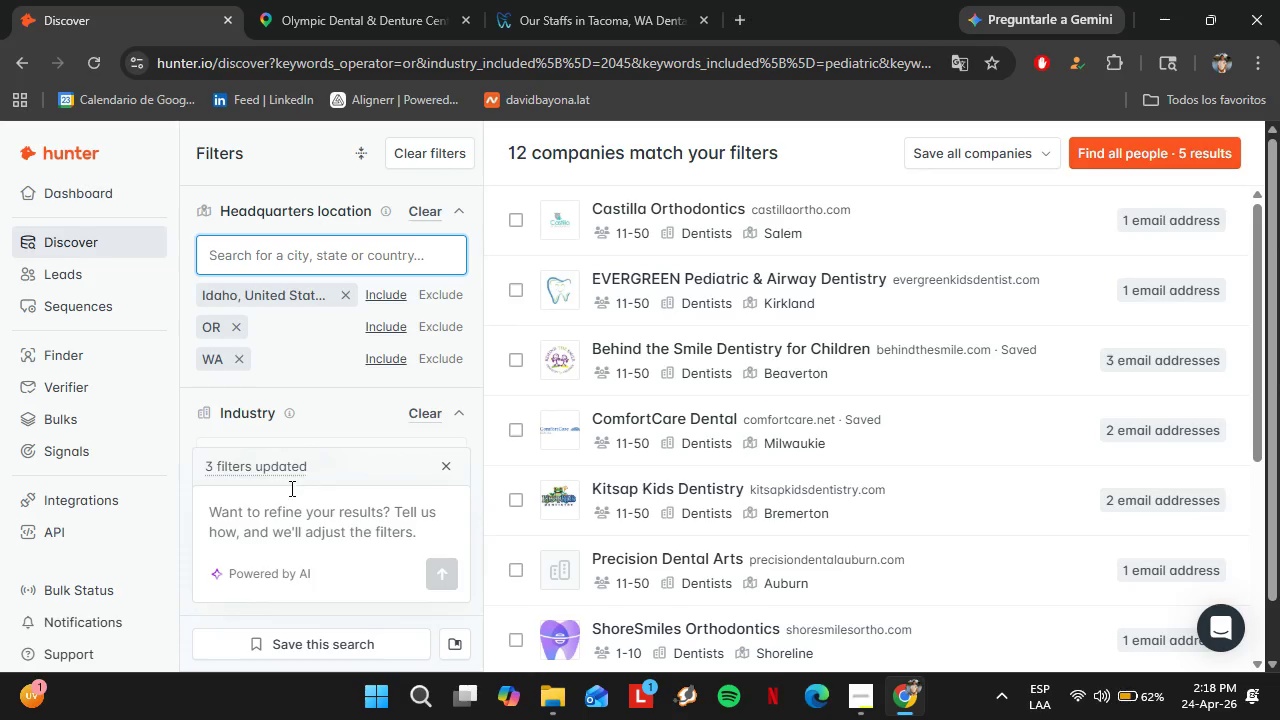 
wait(6.39)
 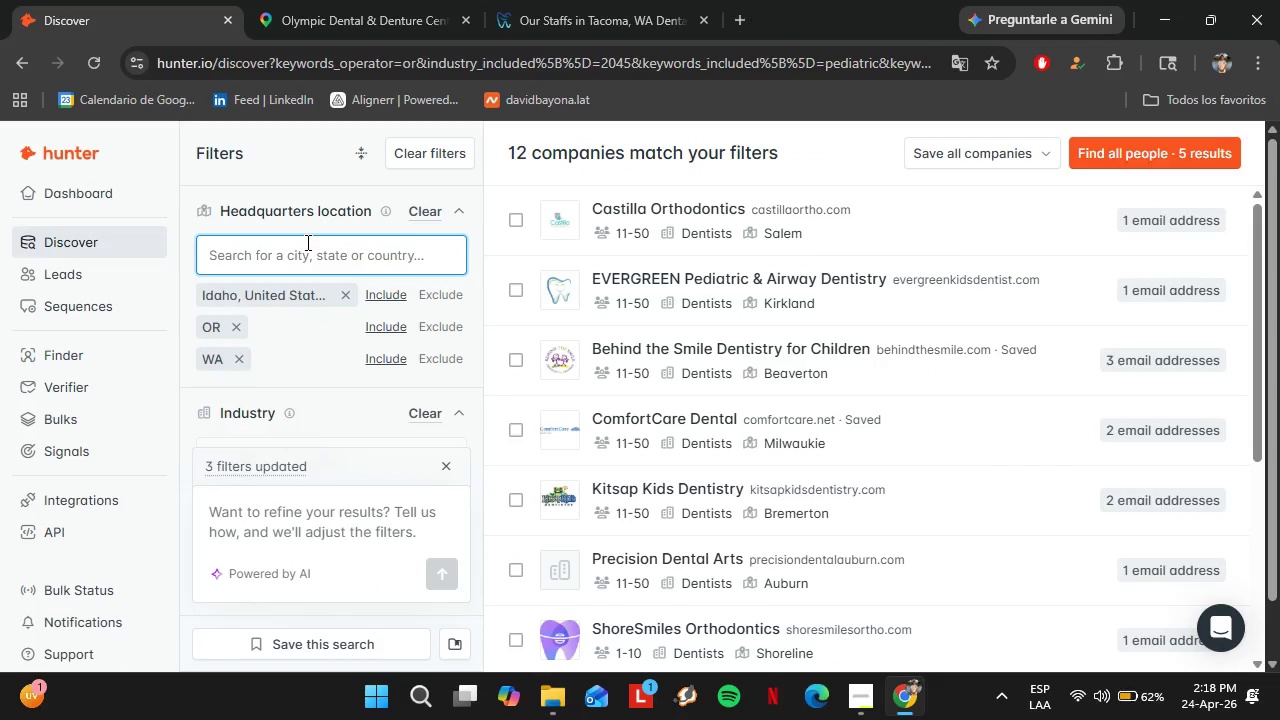 
left_click([826, 209])
 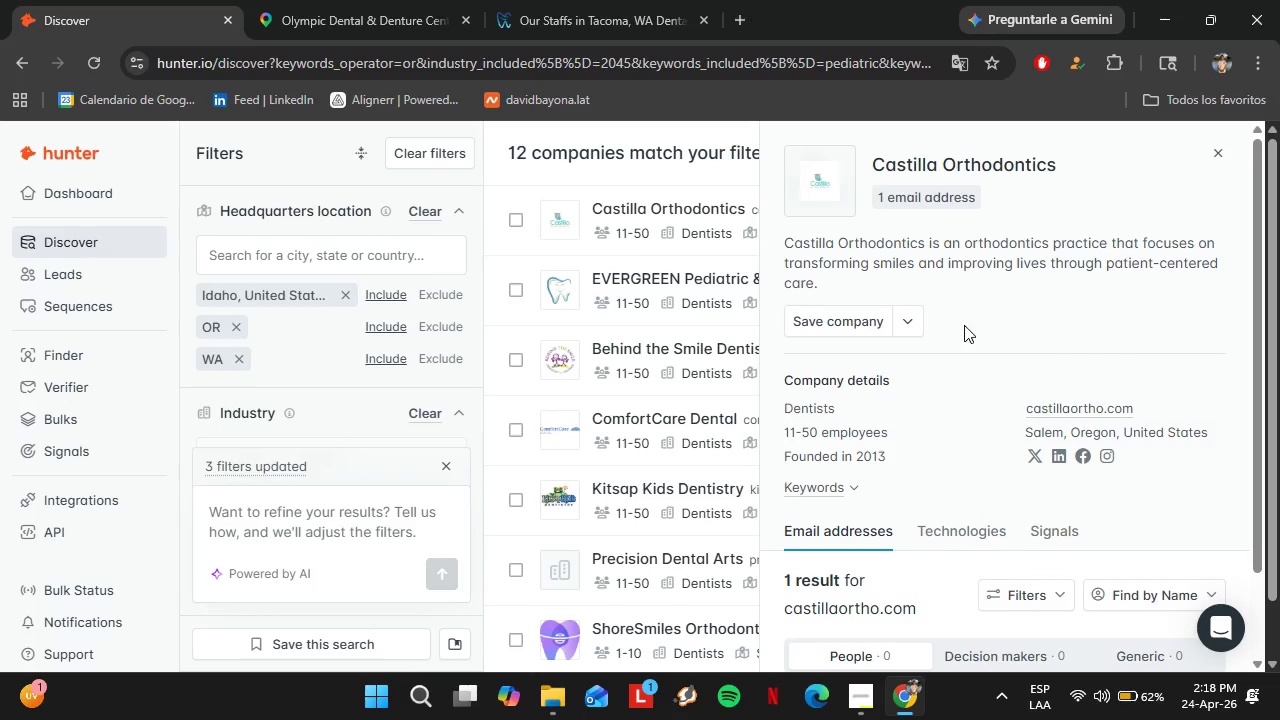 
scroll: coordinate [1006, 362], scroll_direction: down, amount: 7.0
 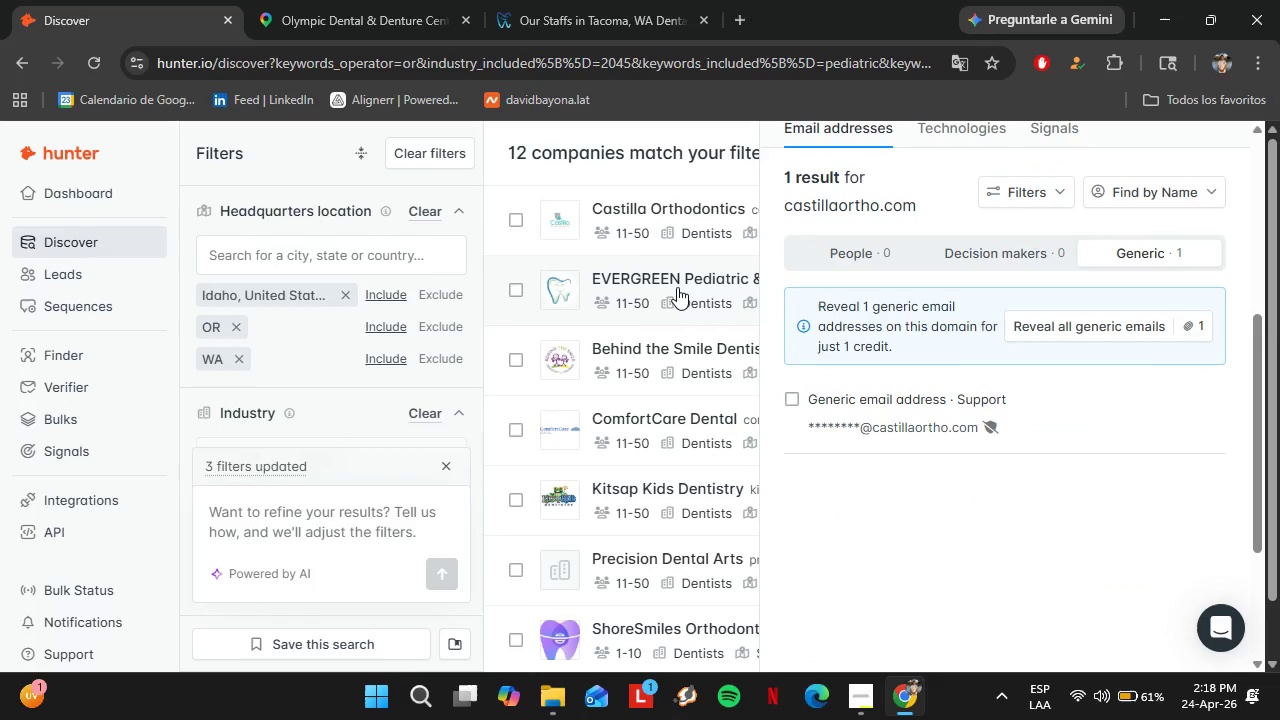 
left_click([674, 289])
 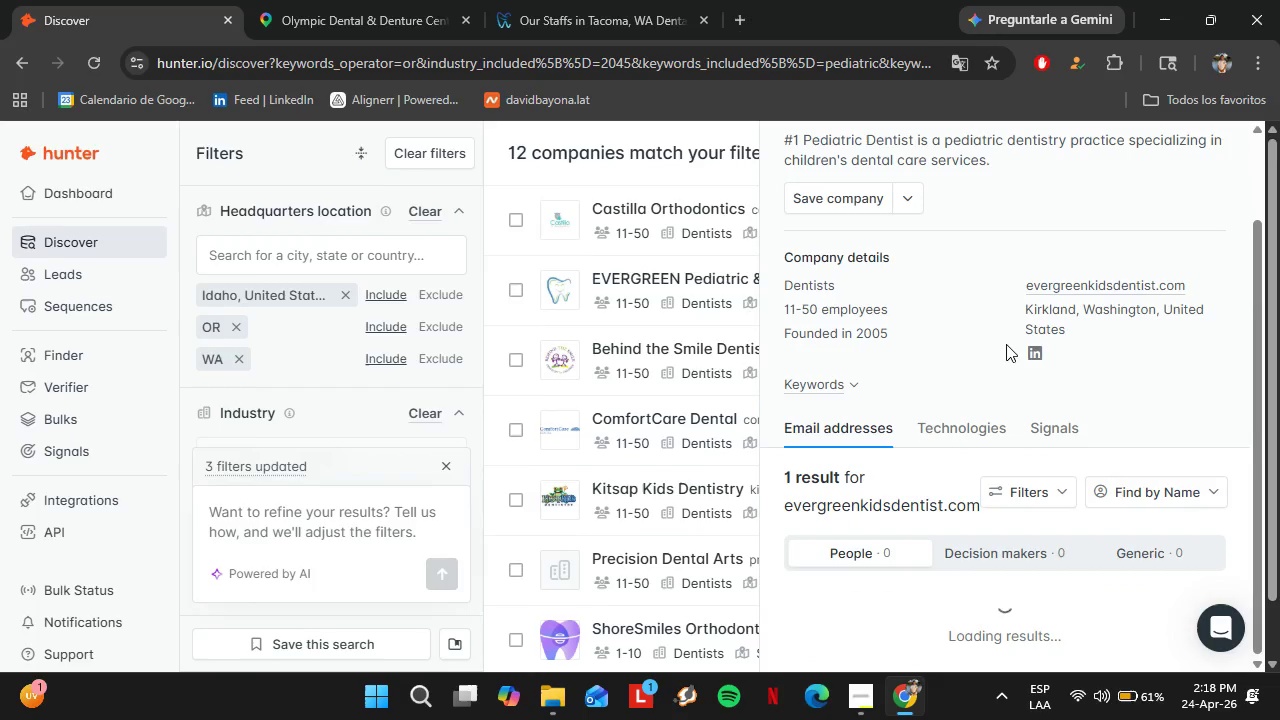 
scroll: coordinate [1029, 364], scroll_direction: down, amount: 4.0
 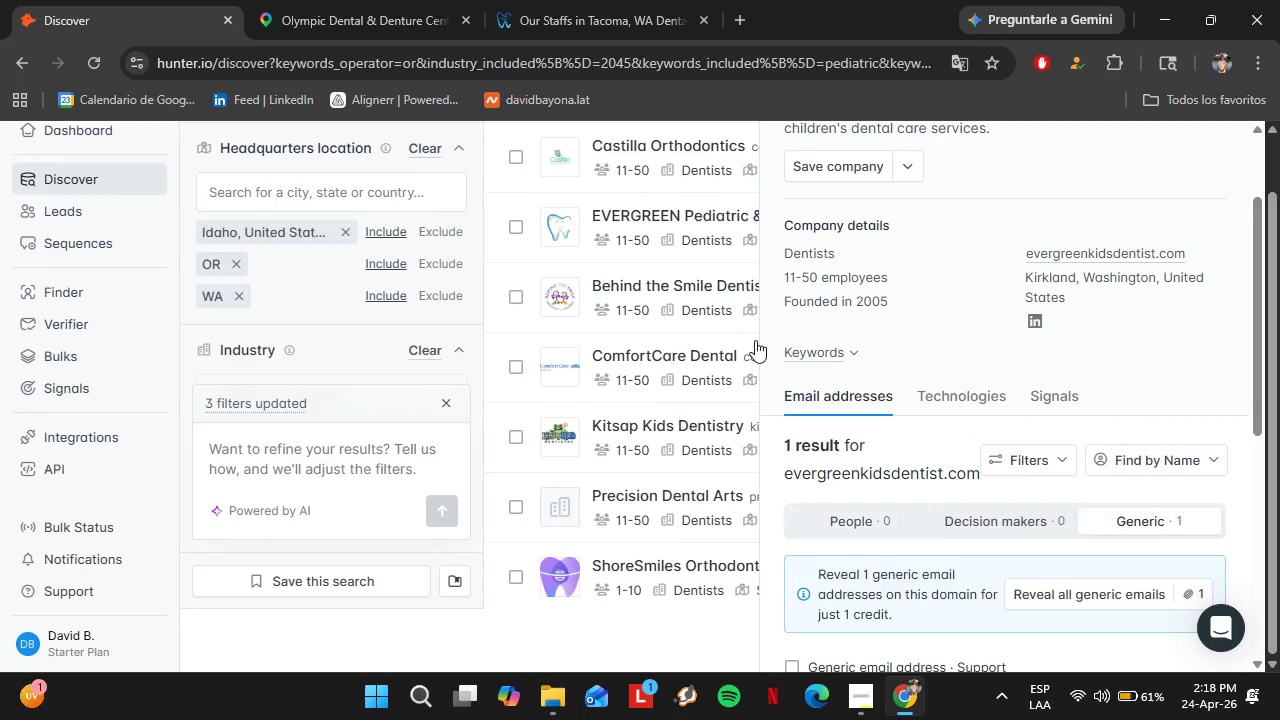 
scroll: coordinate [754, 340], scroll_direction: up, amount: 3.0
 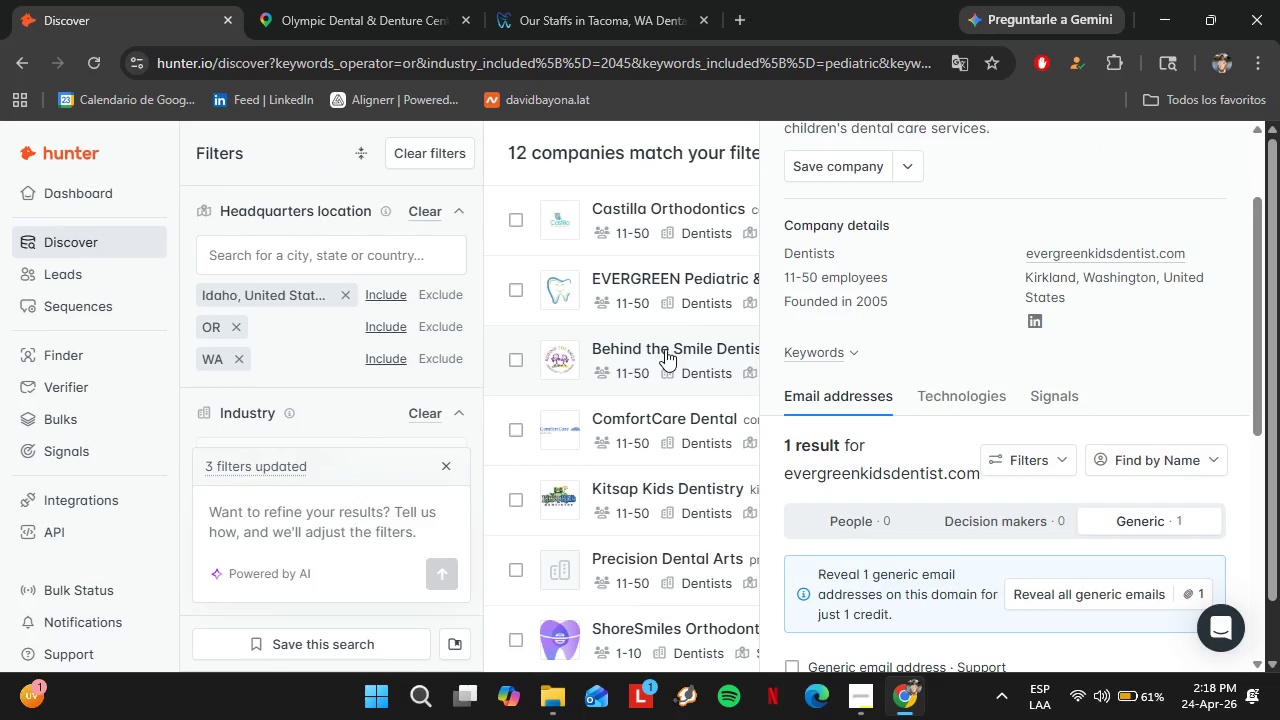 
left_click([665, 349])
 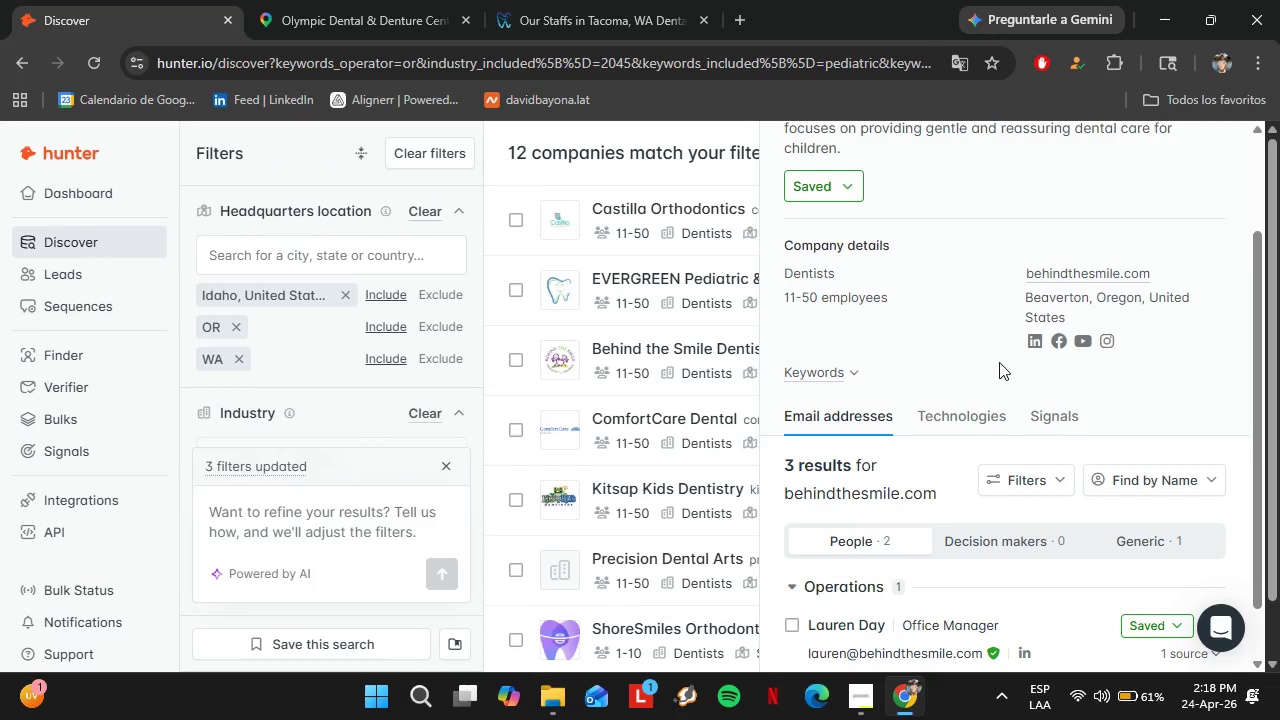 
scroll: coordinate [1005, 362], scroll_direction: down, amount: 3.0
 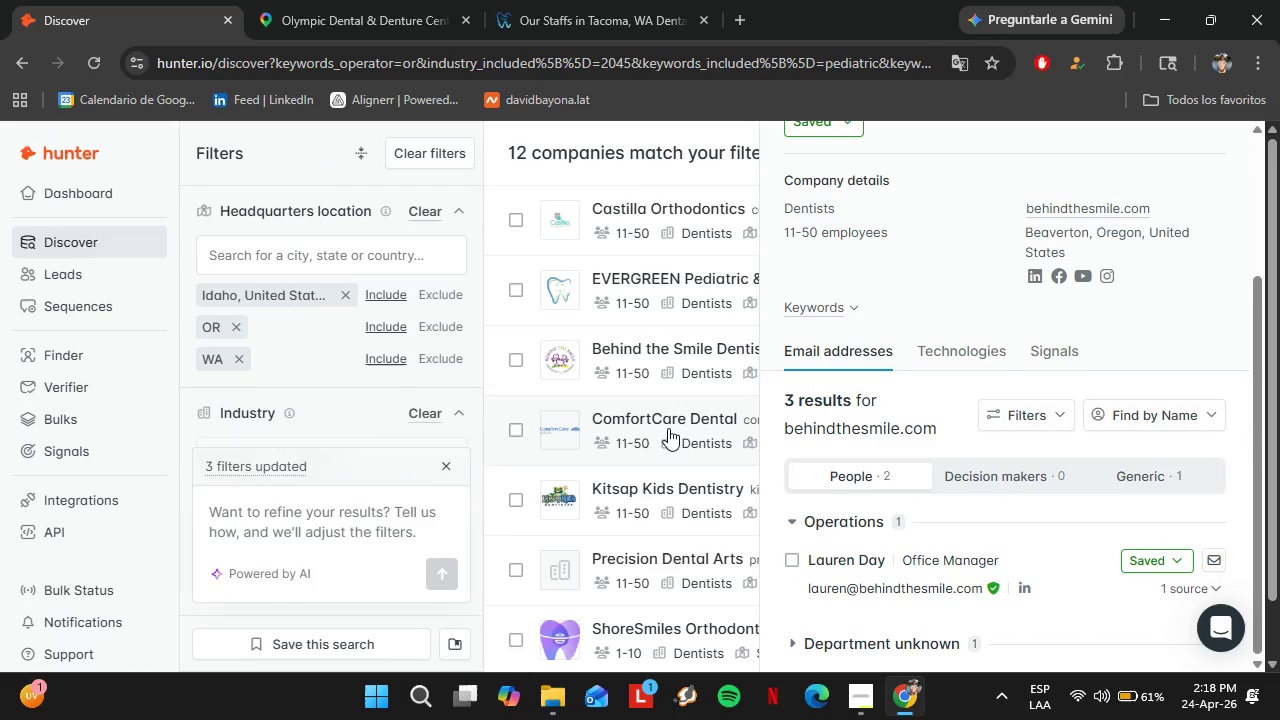 
left_click([667, 428])
 